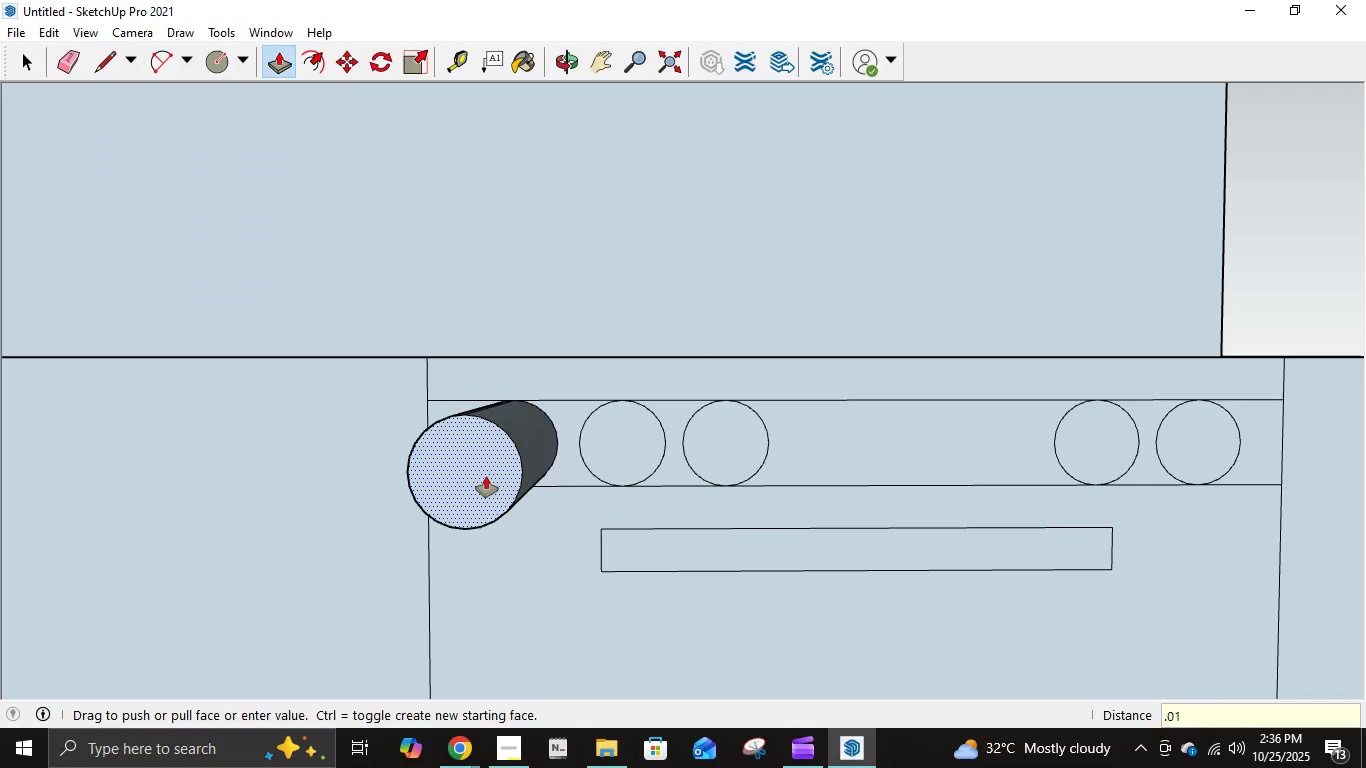 
key(Numpad1)
 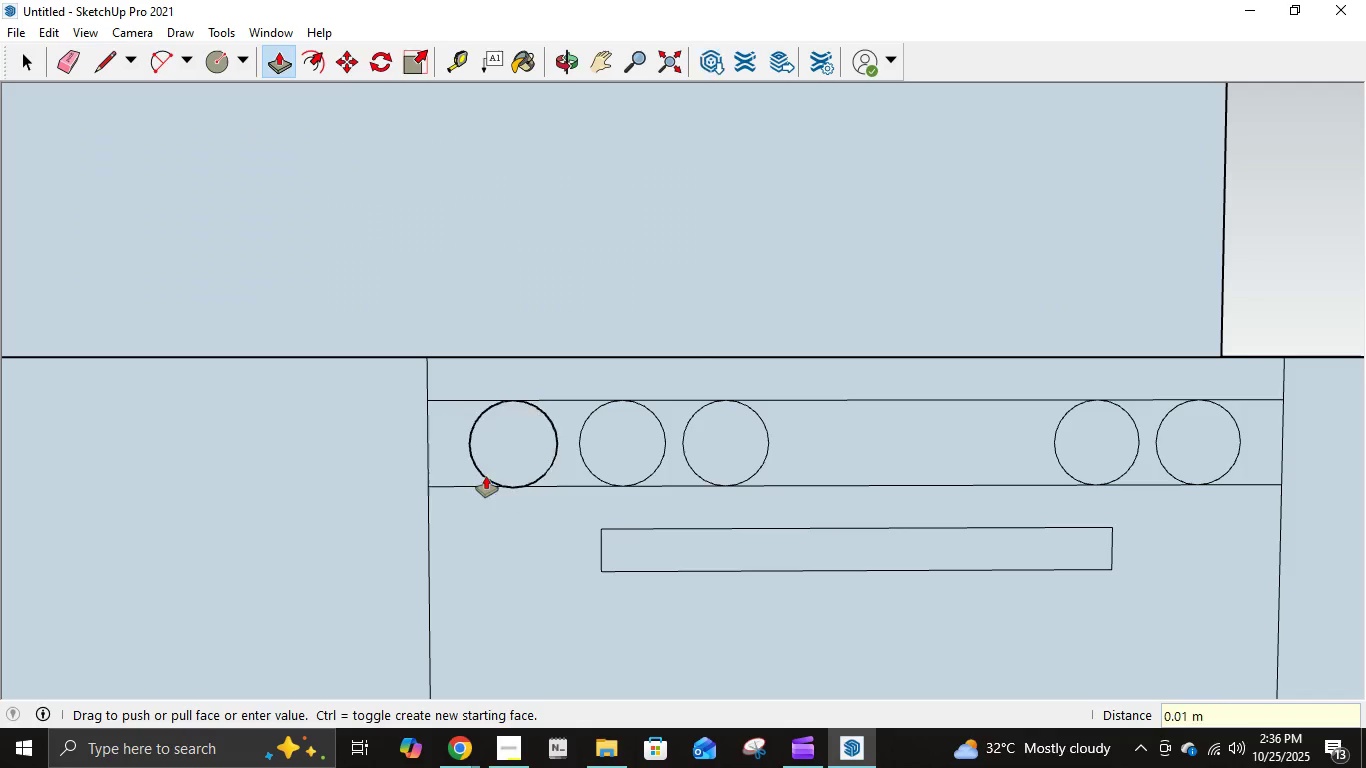 
key(NumpadEnter)
 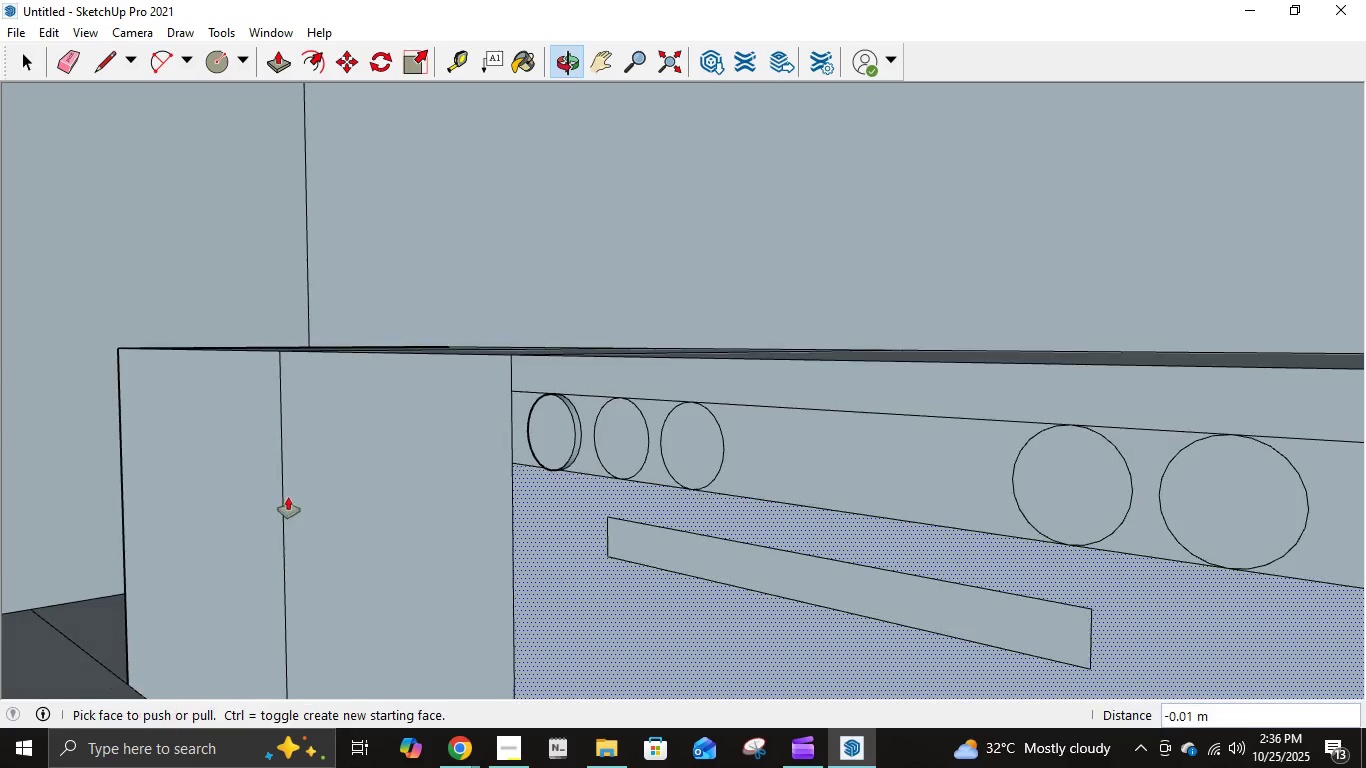 
left_click([632, 432])
 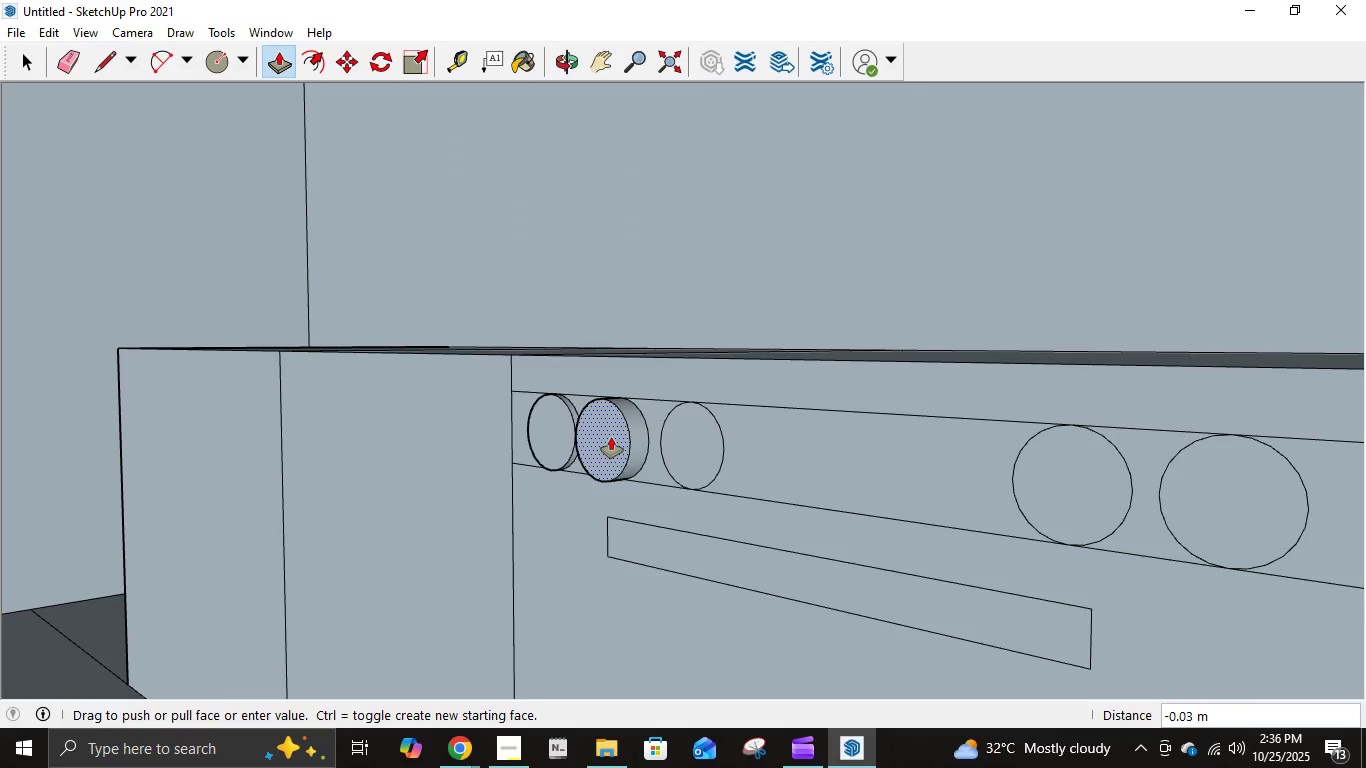 
key(NumpadDecimal)
 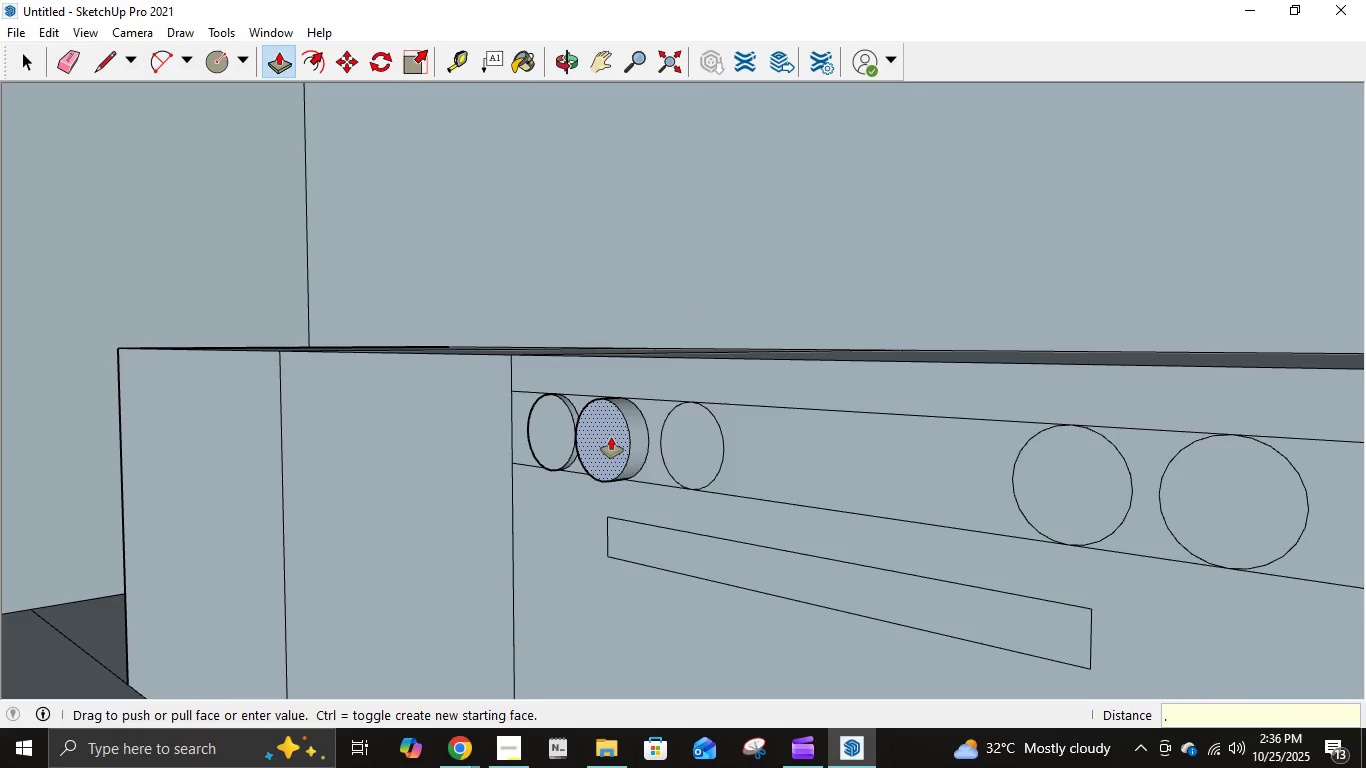 
key(Control+Z)
 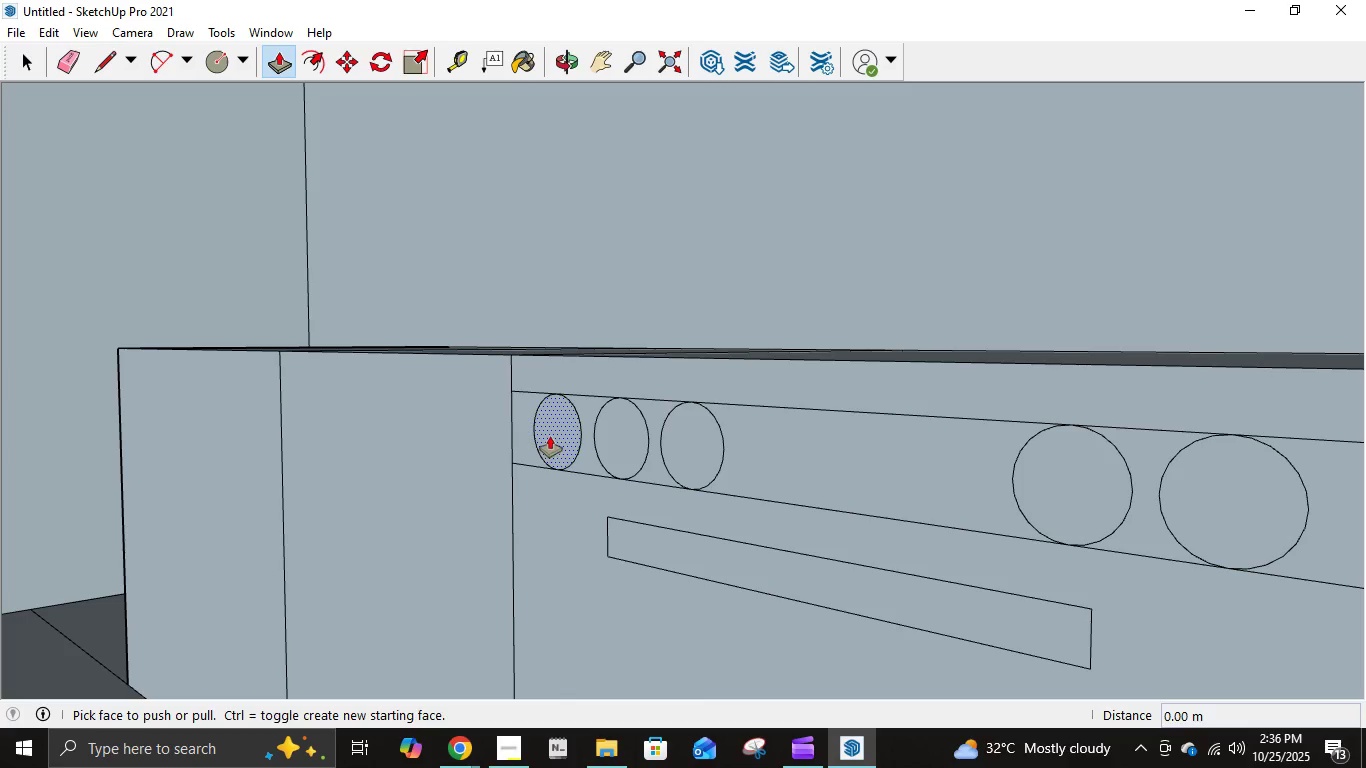 
left_click([550, 435])
 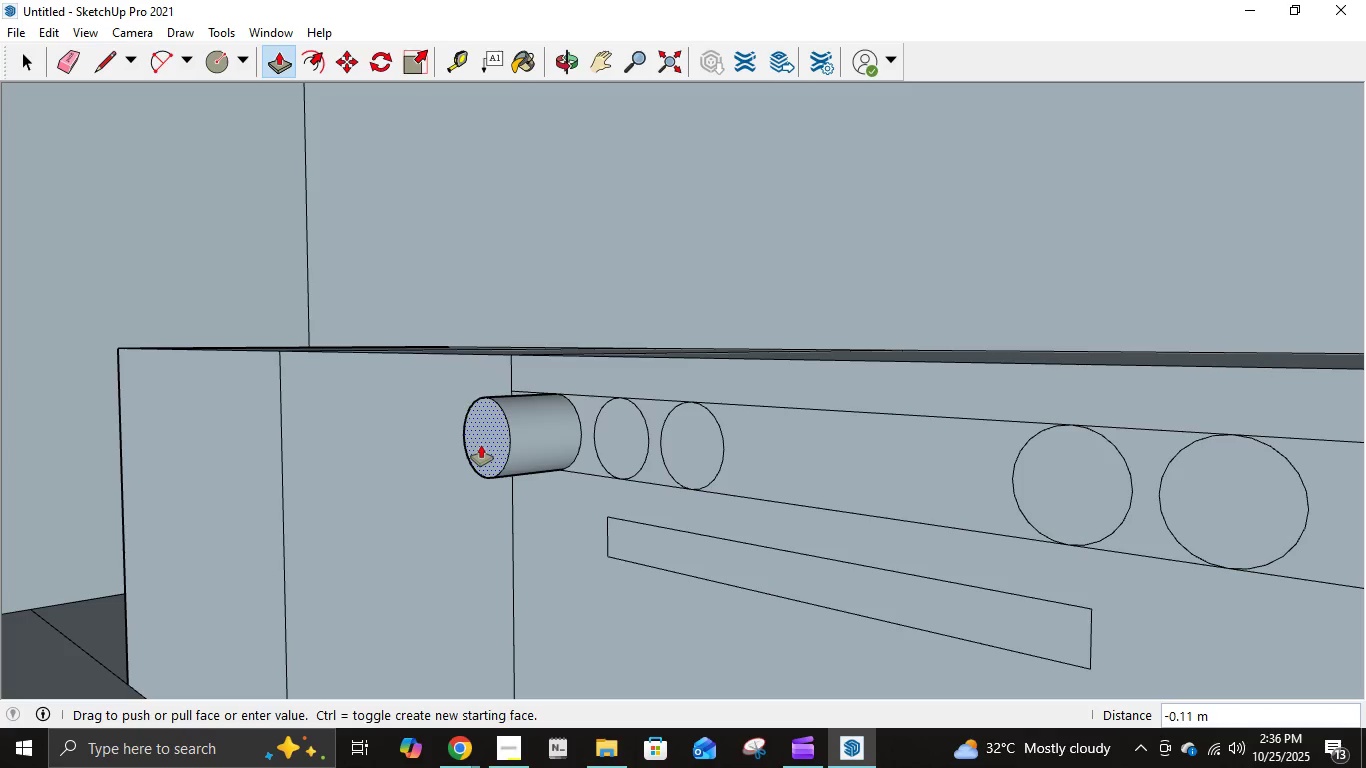 
key(NumpadDecimal)
 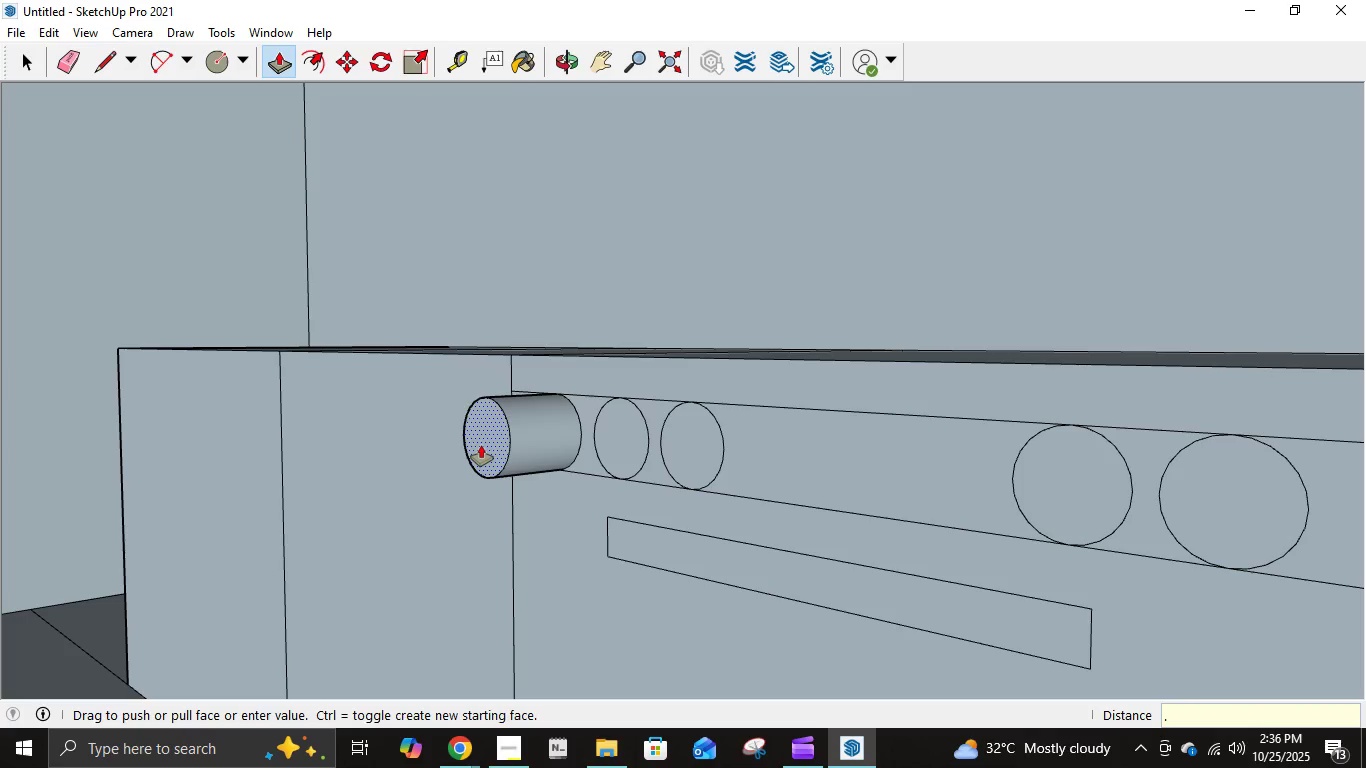 
key(Numpad0)
 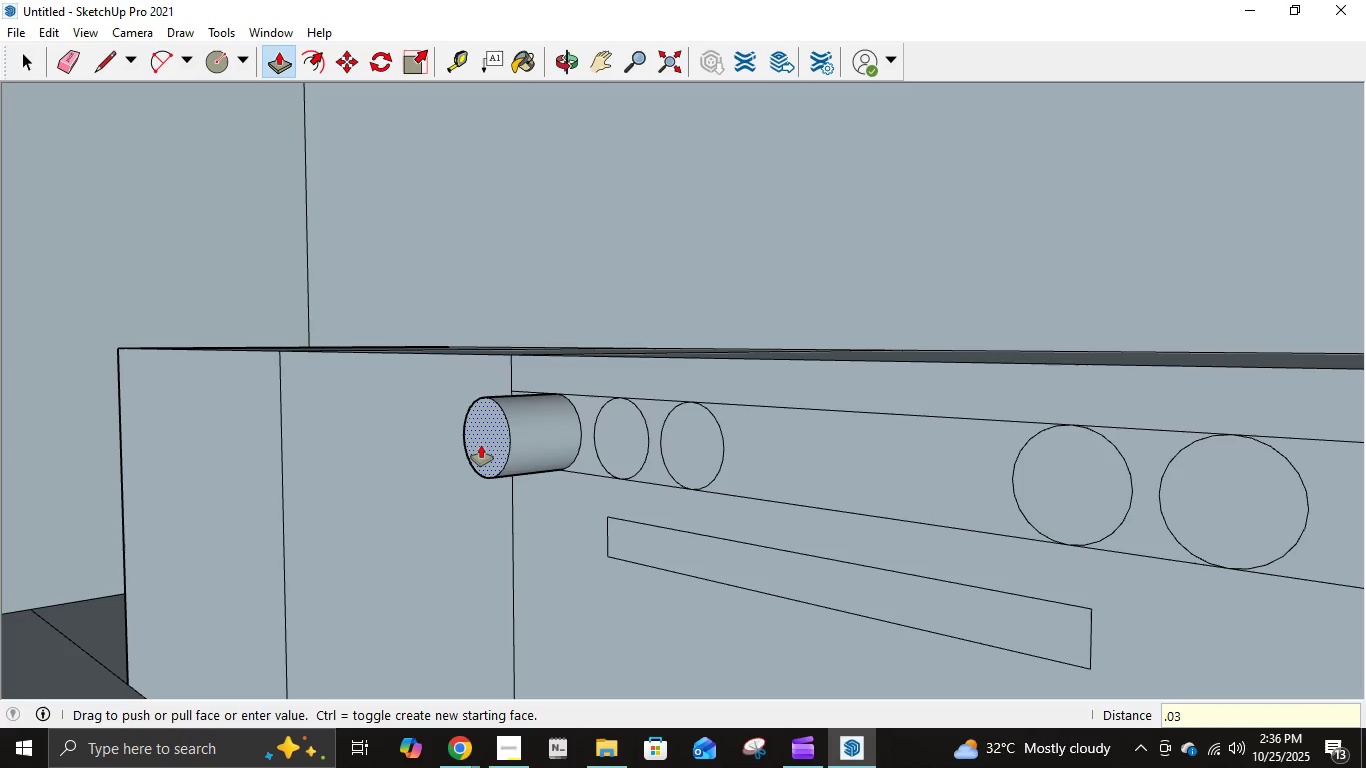 
key(Numpad3)
 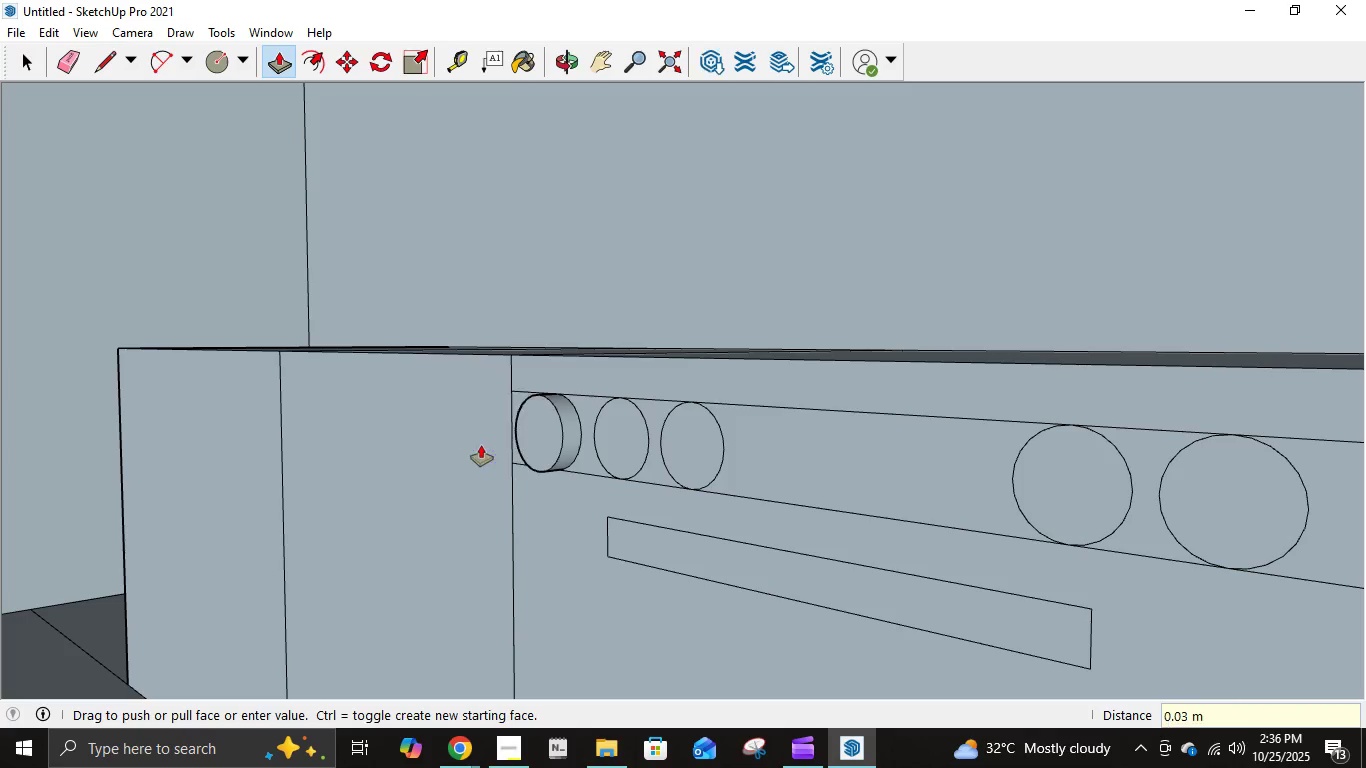 
key(NumpadEnter)
 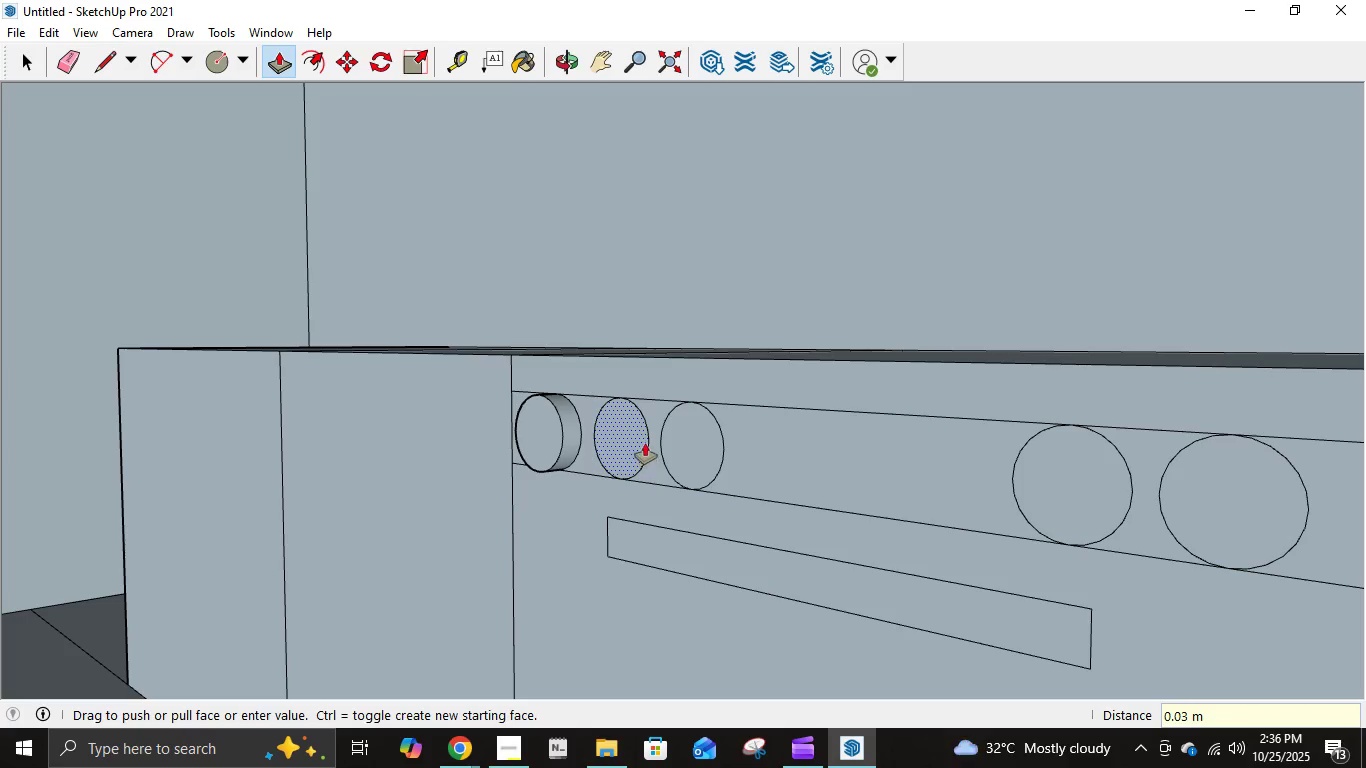 
left_click([630, 437])
 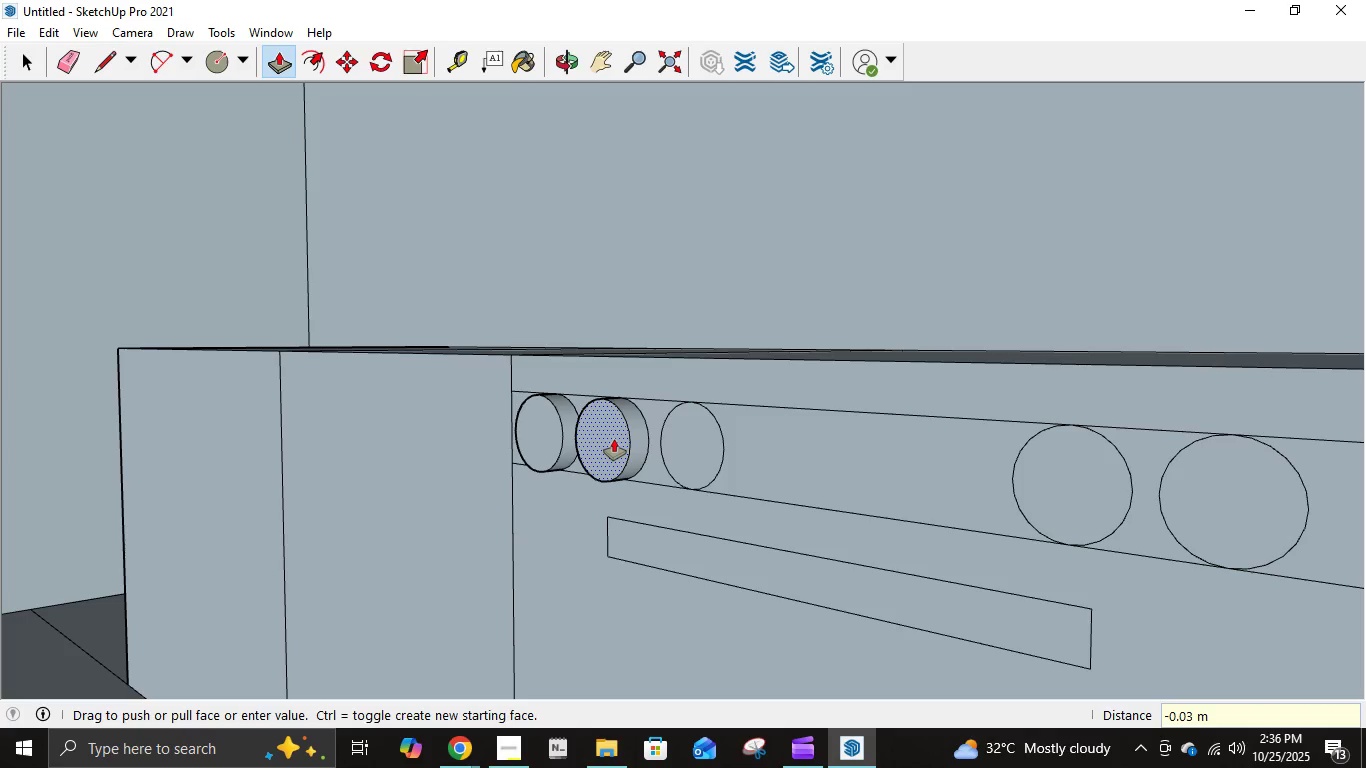 
key(NumpadDecimal)
 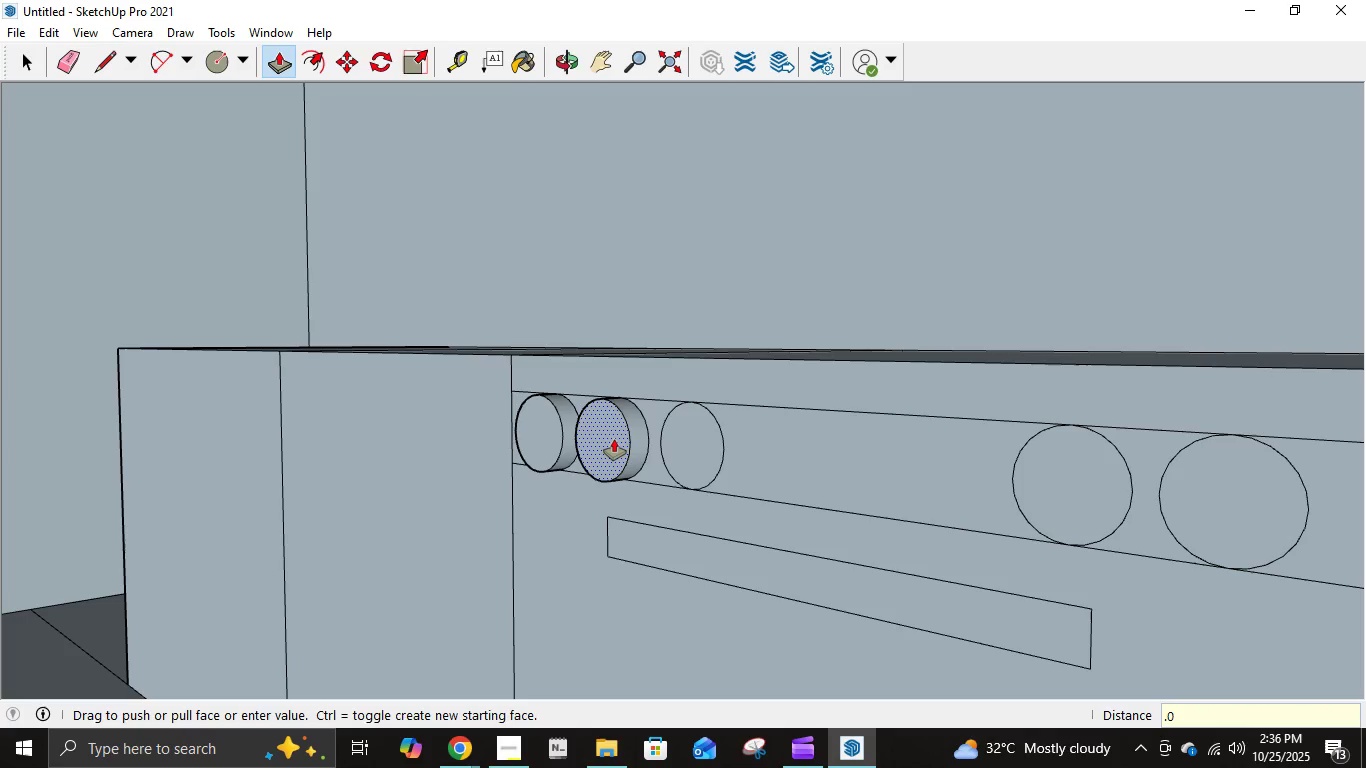 
key(Numpad0)
 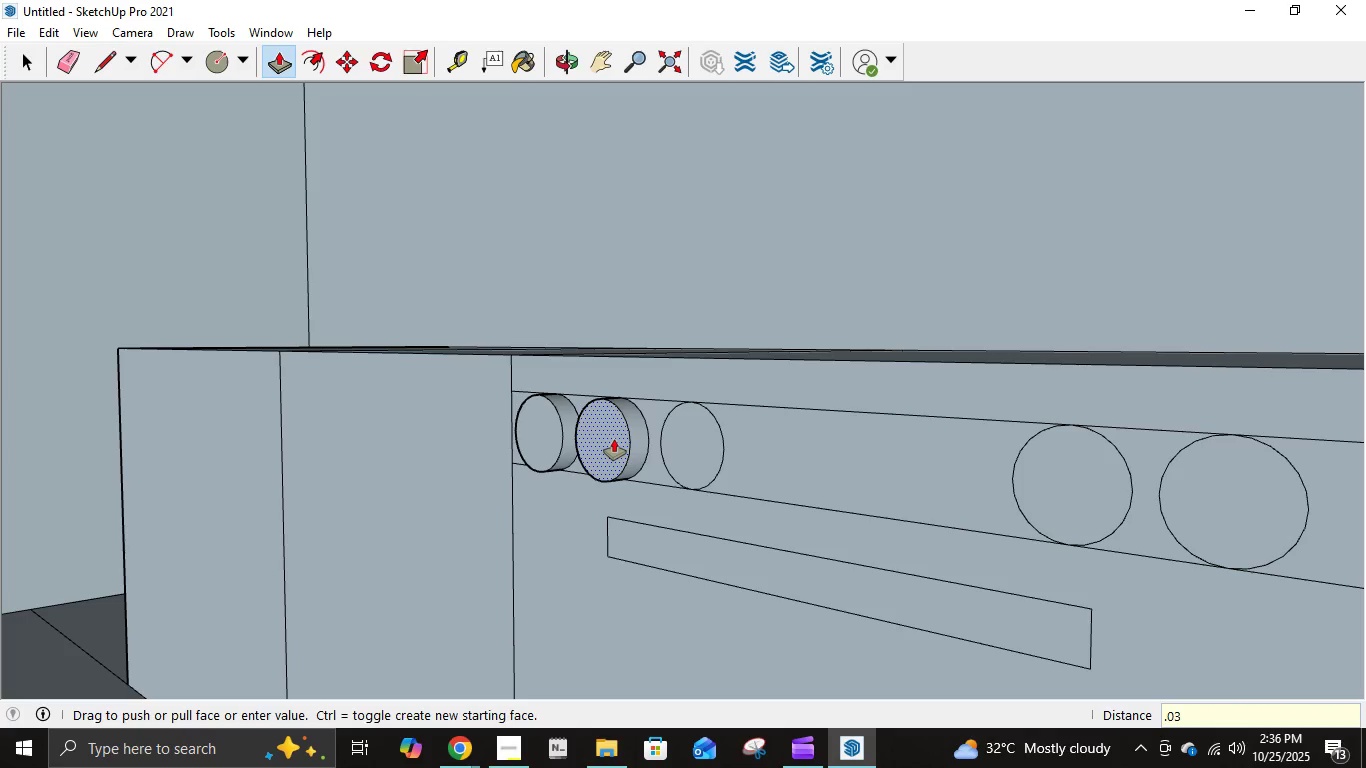 
key(Numpad3)
 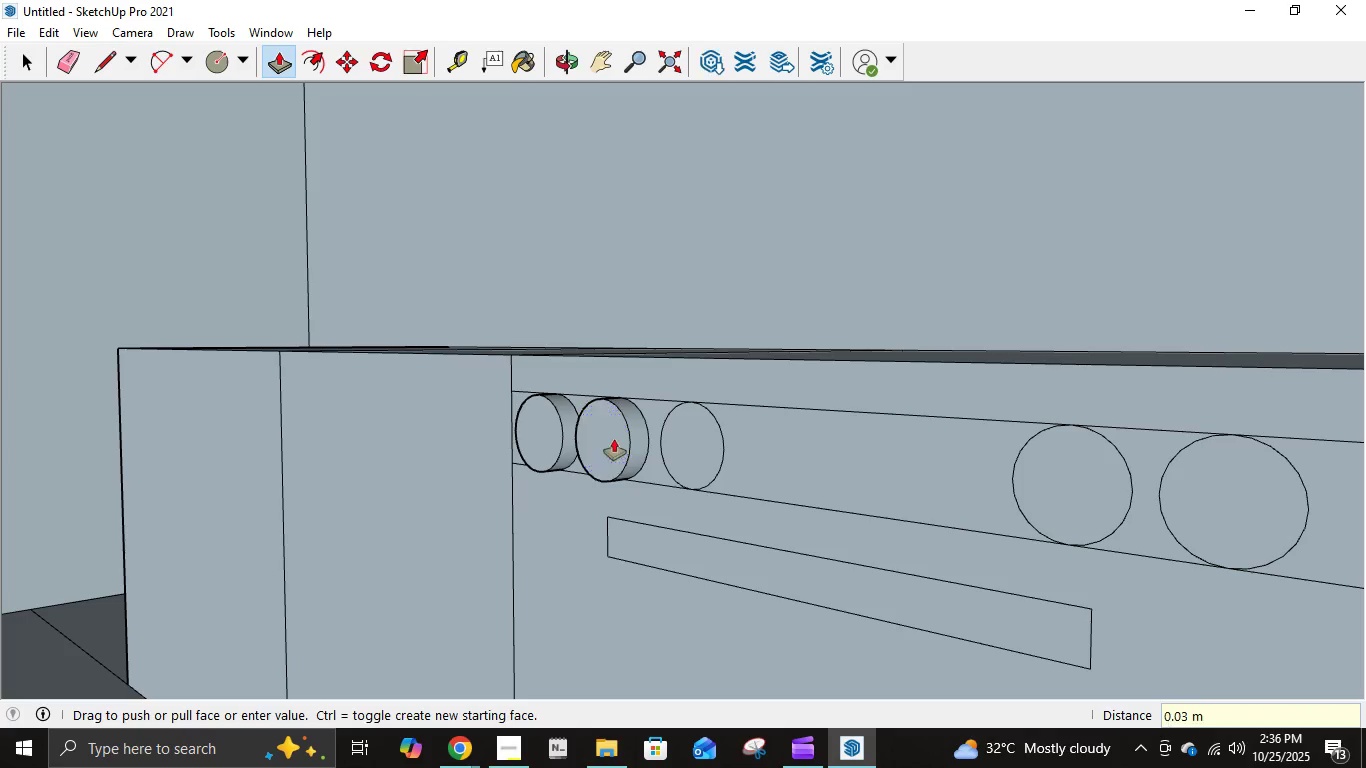 
key(NumpadEnter)
 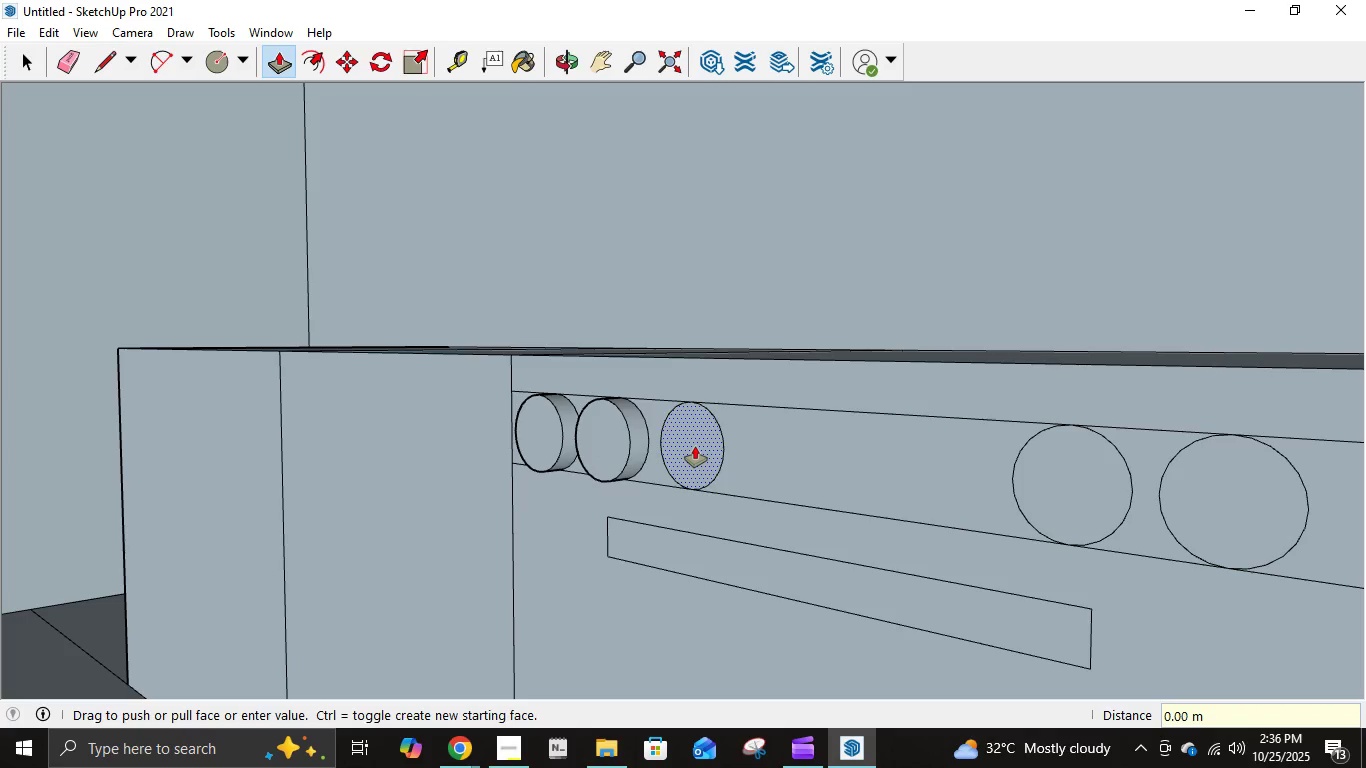 
left_click([695, 446])
 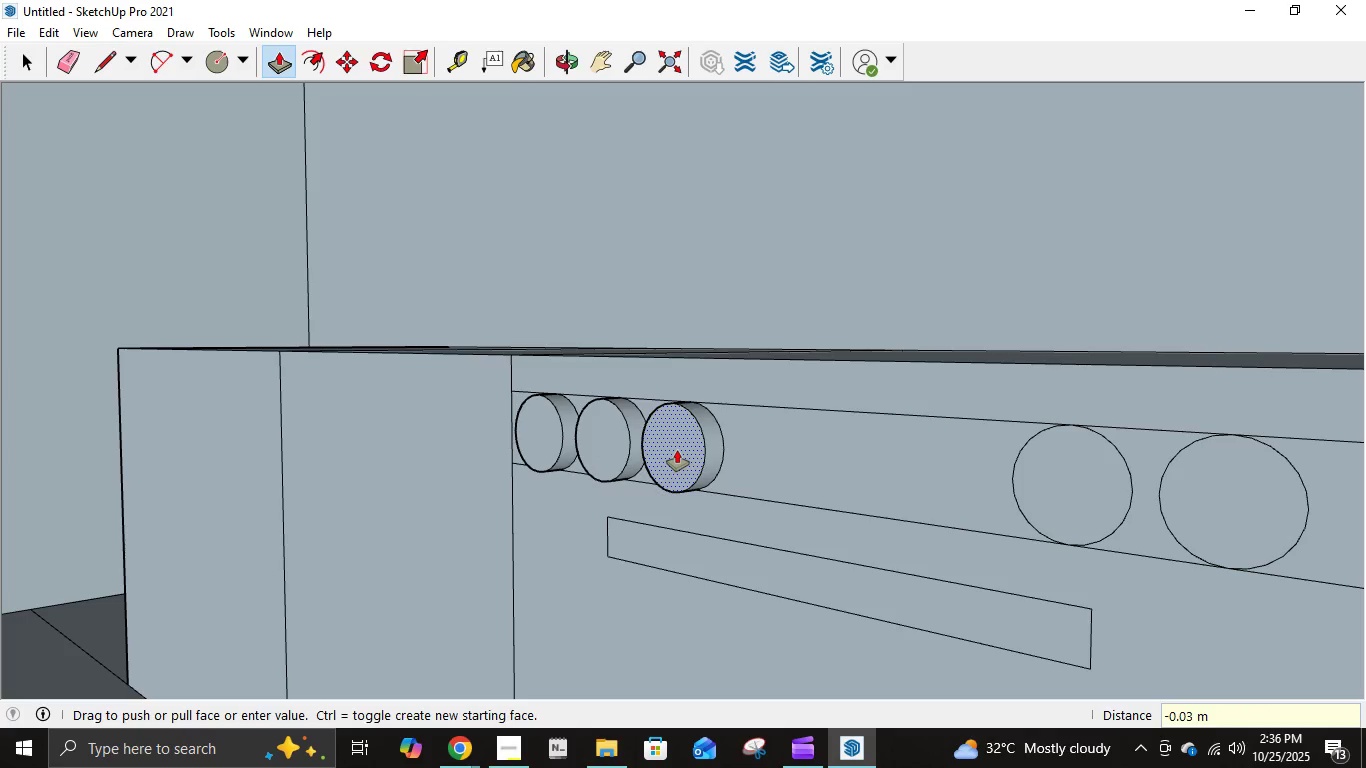 
key(NumpadDecimal)
 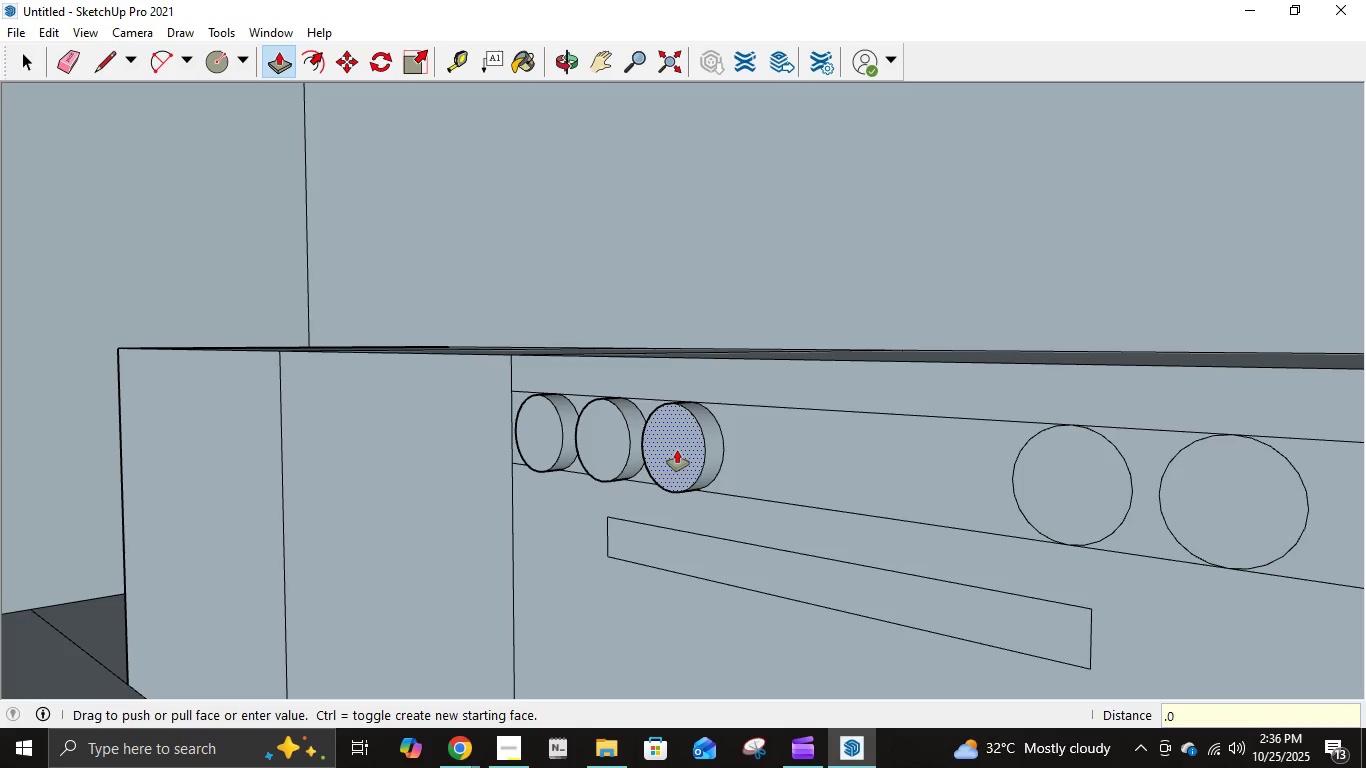 
key(Numpad0)
 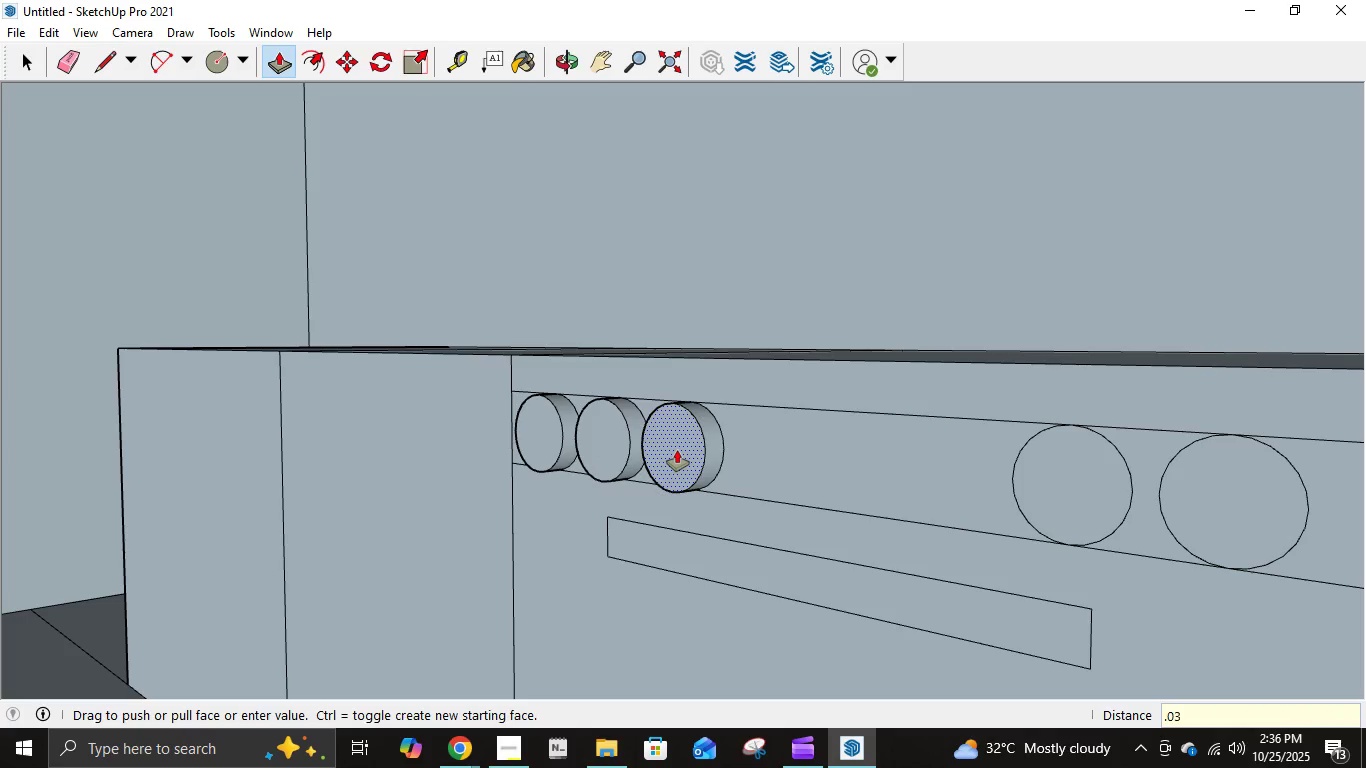 
key(Numpad3)
 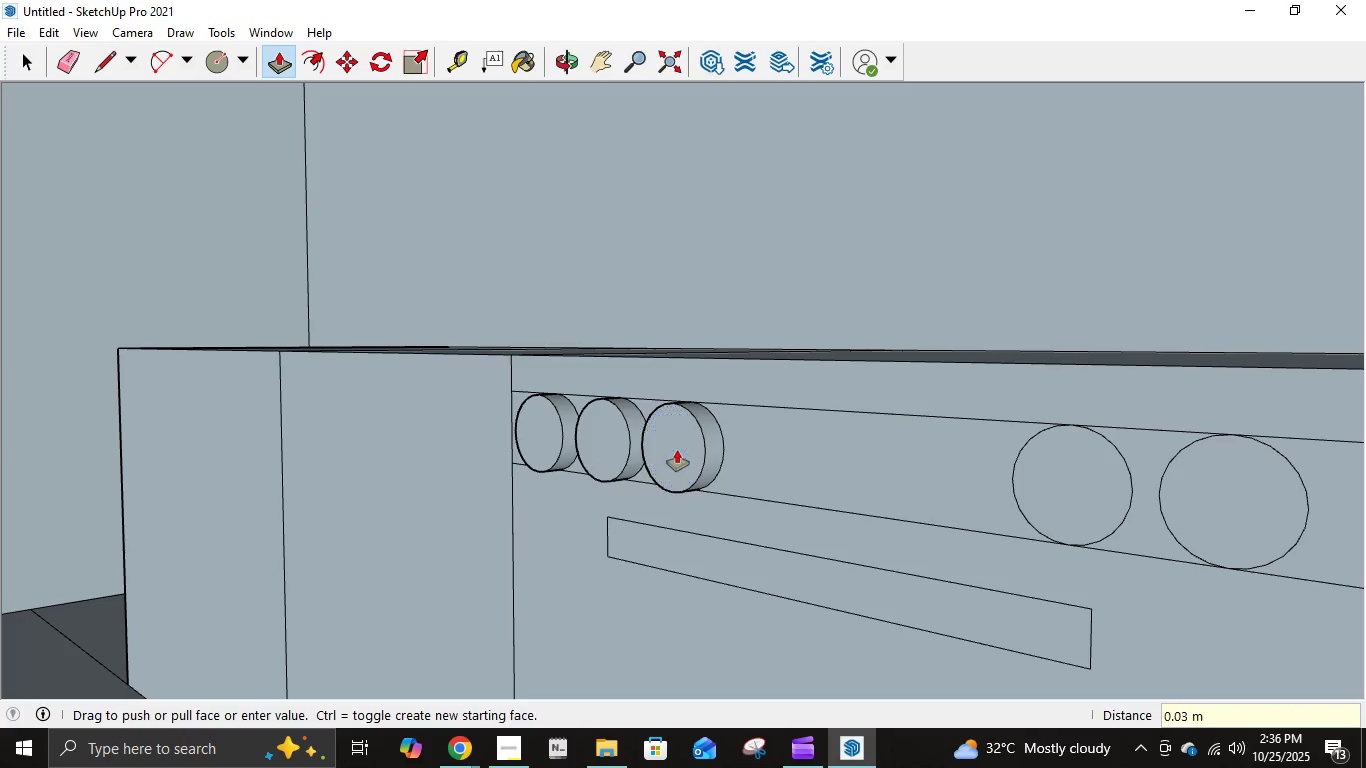 
key(NumpadEnter)
 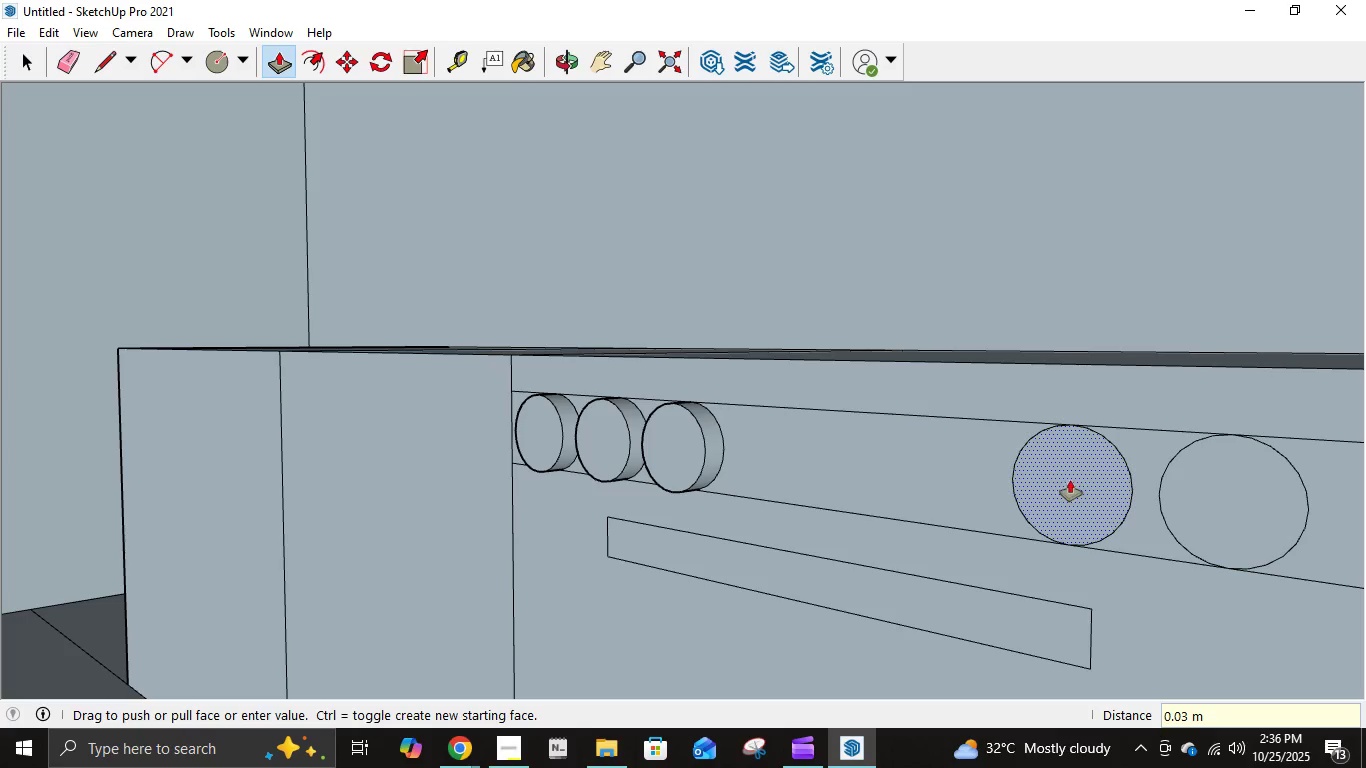 
left_click([1081, 478])
 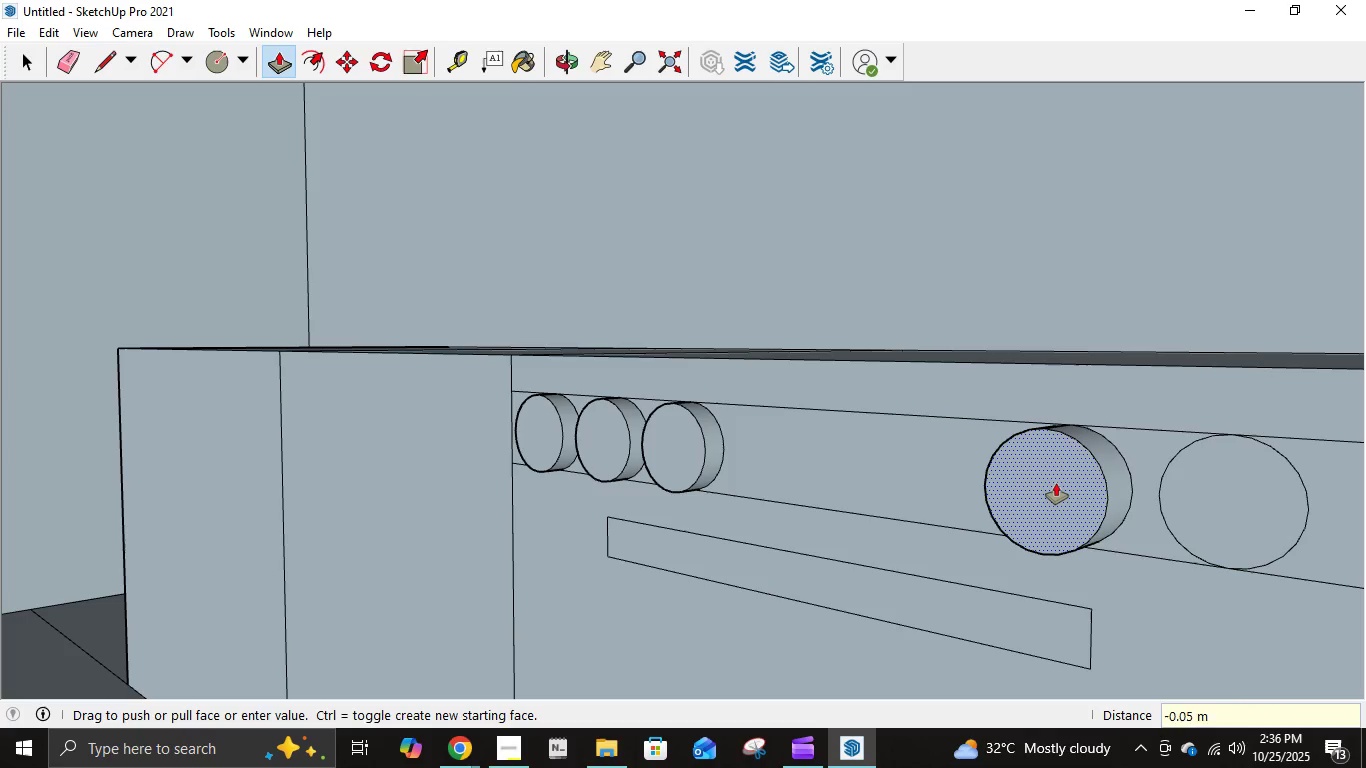 
key(NumpadDecimal)
 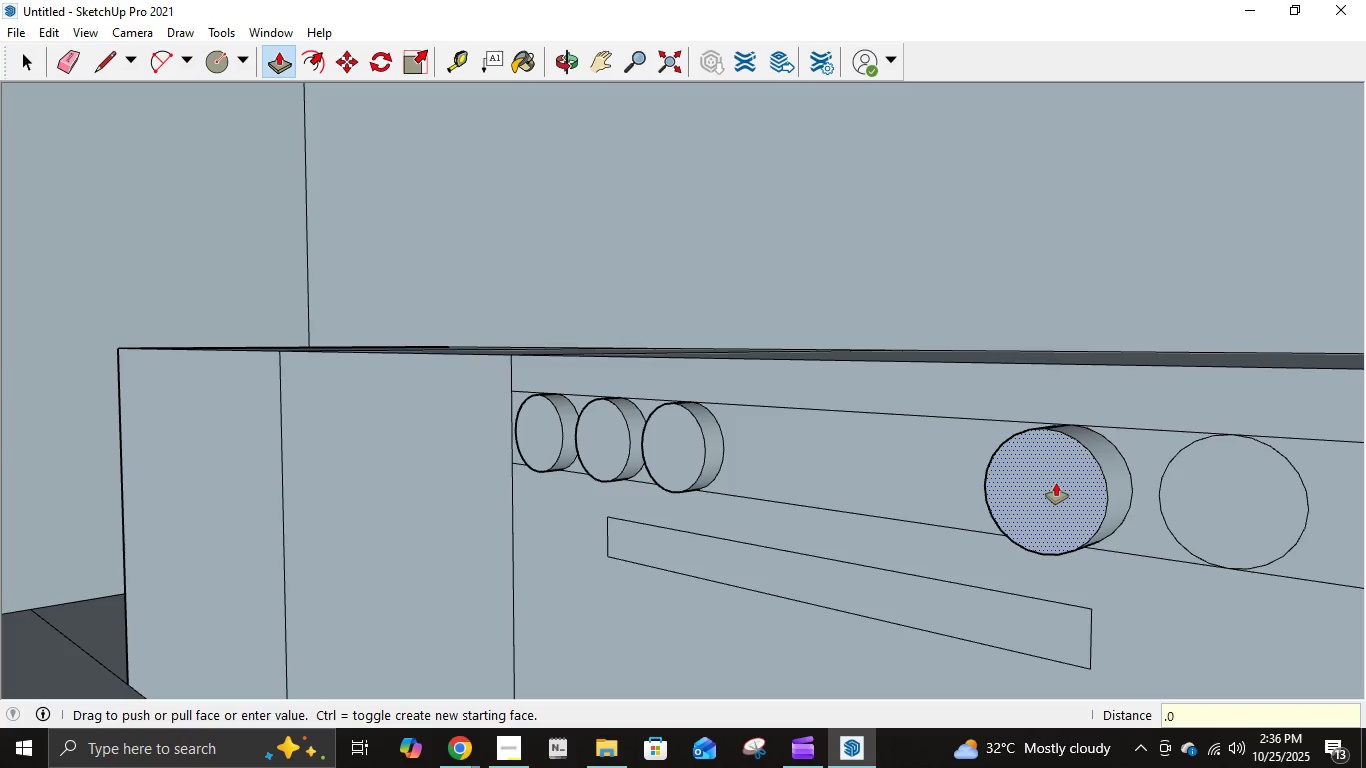 
key(Numpad0)
 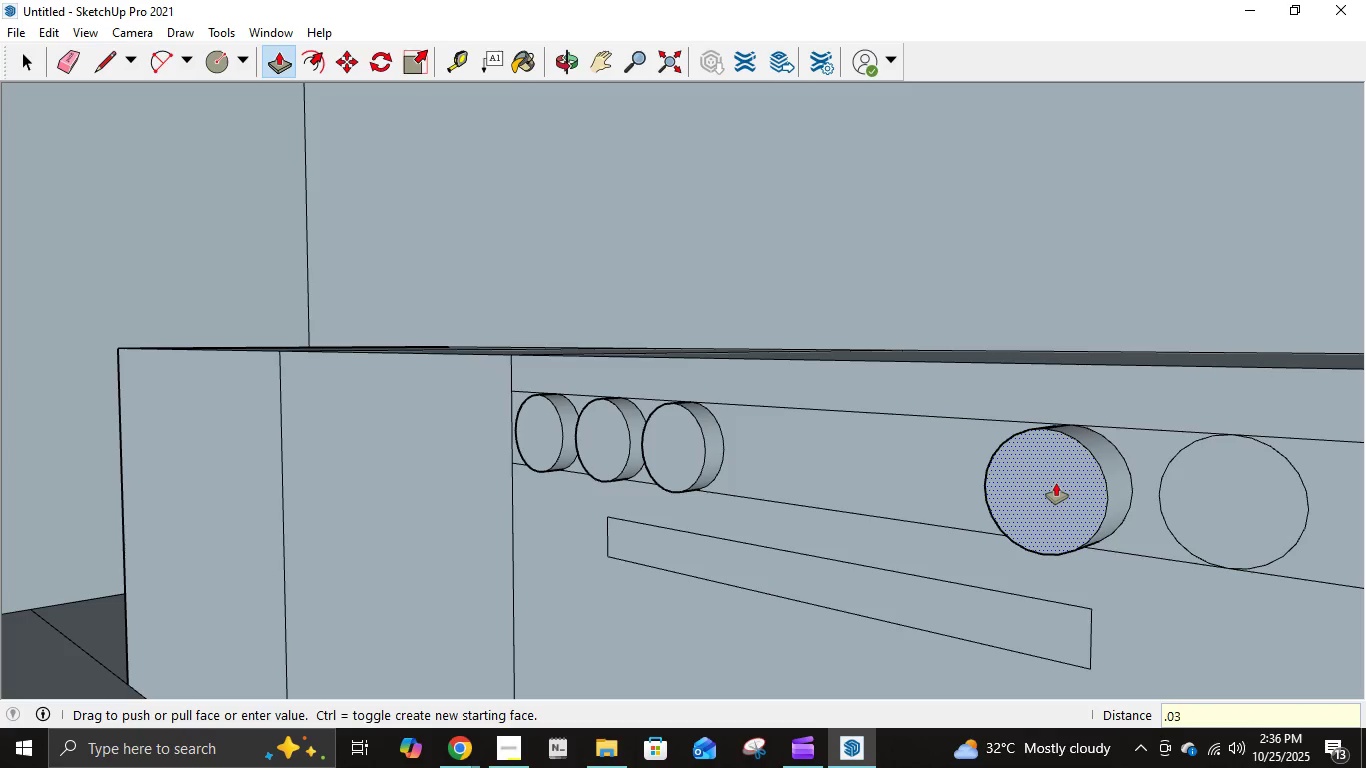 
key(Numpad3)
 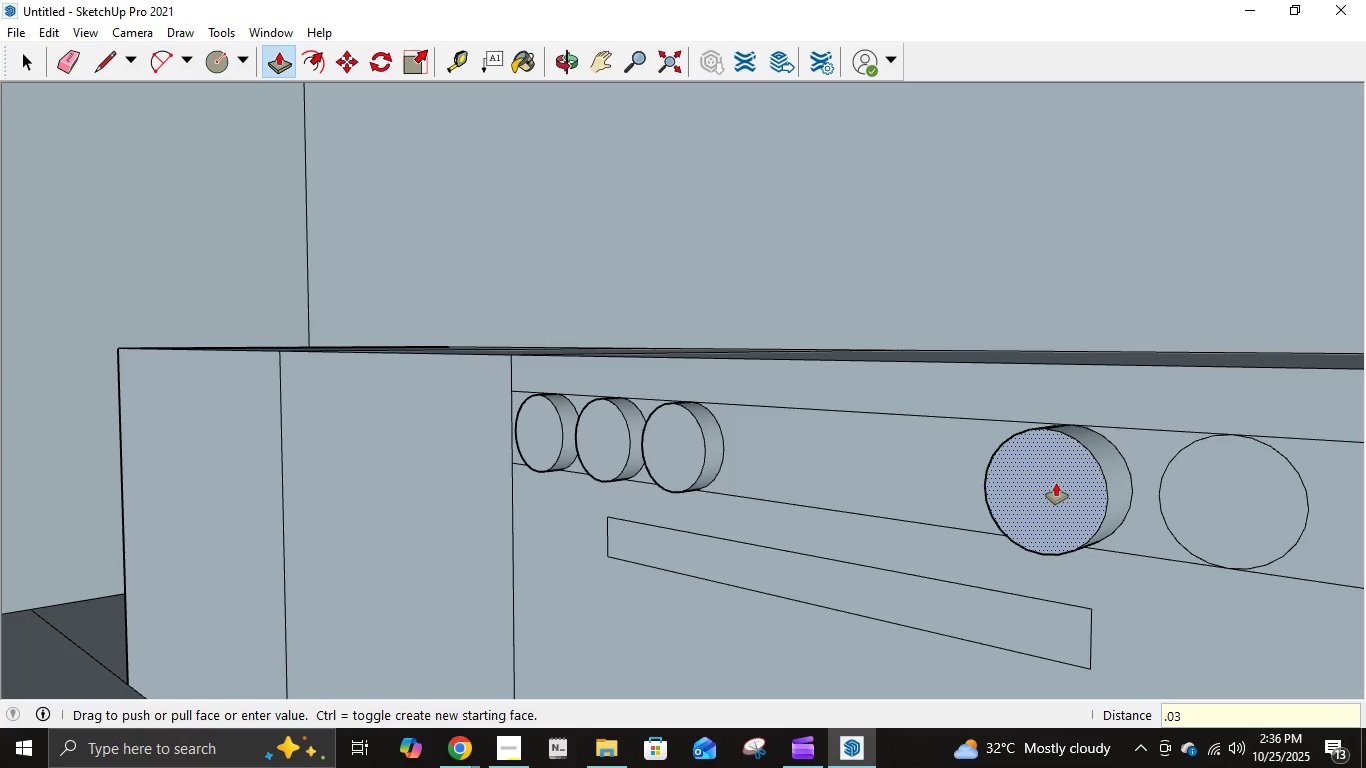 
key(NumpadEnter)
 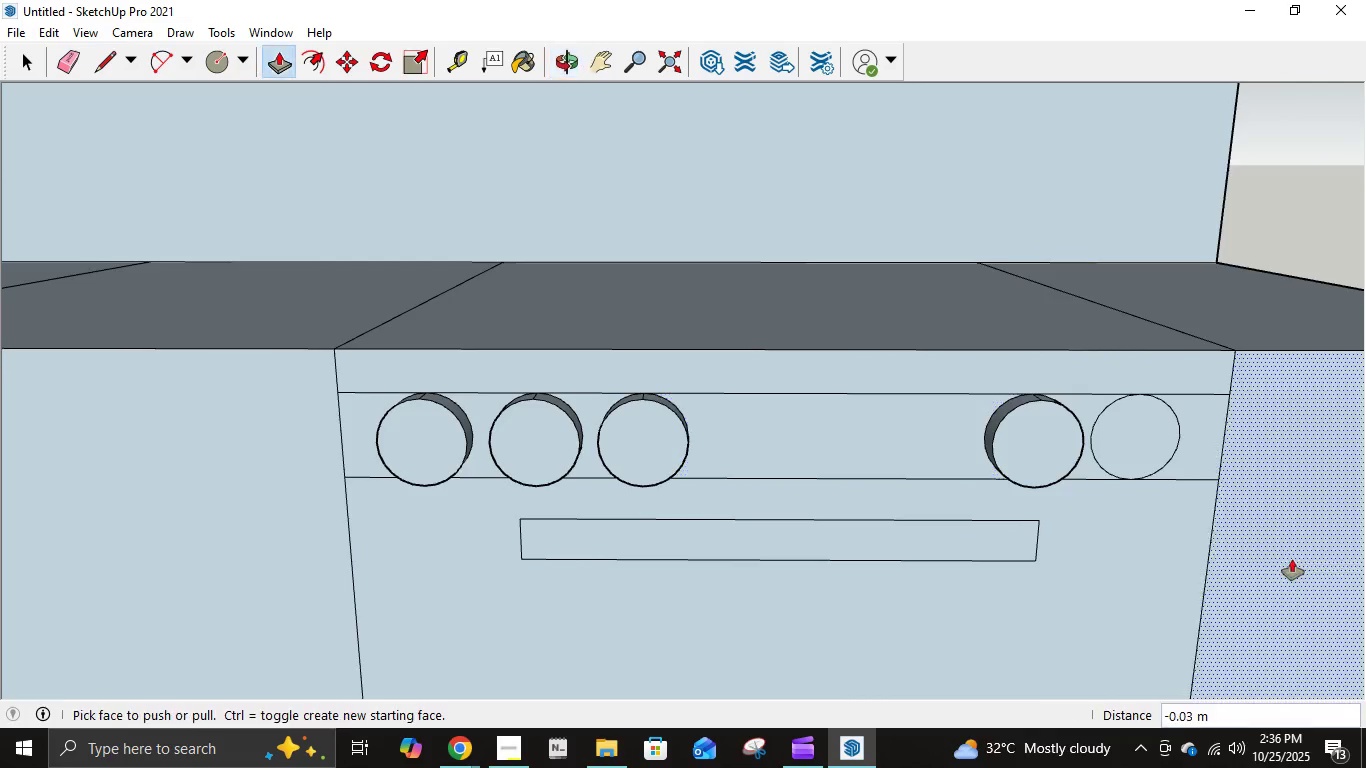 
left_click([1123, 442])
 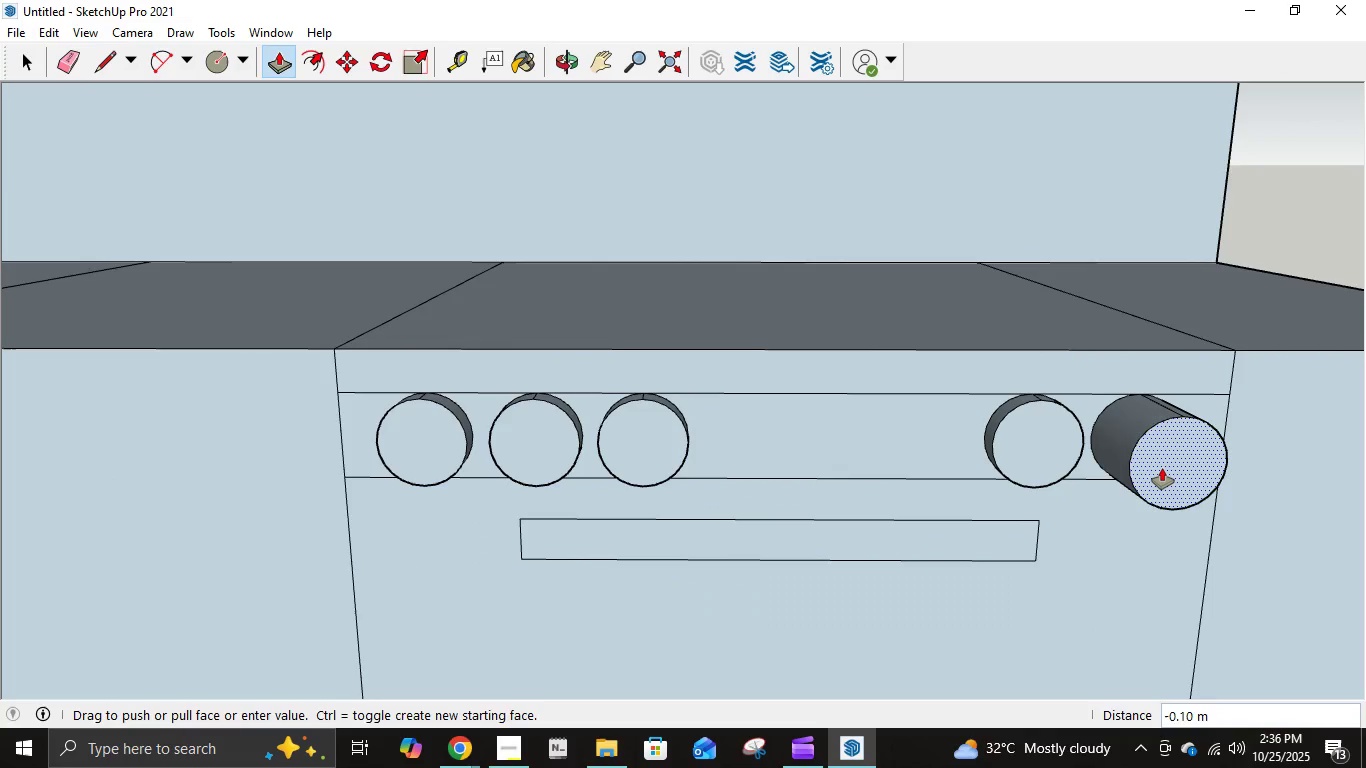 
key(NumpadDecimal)
 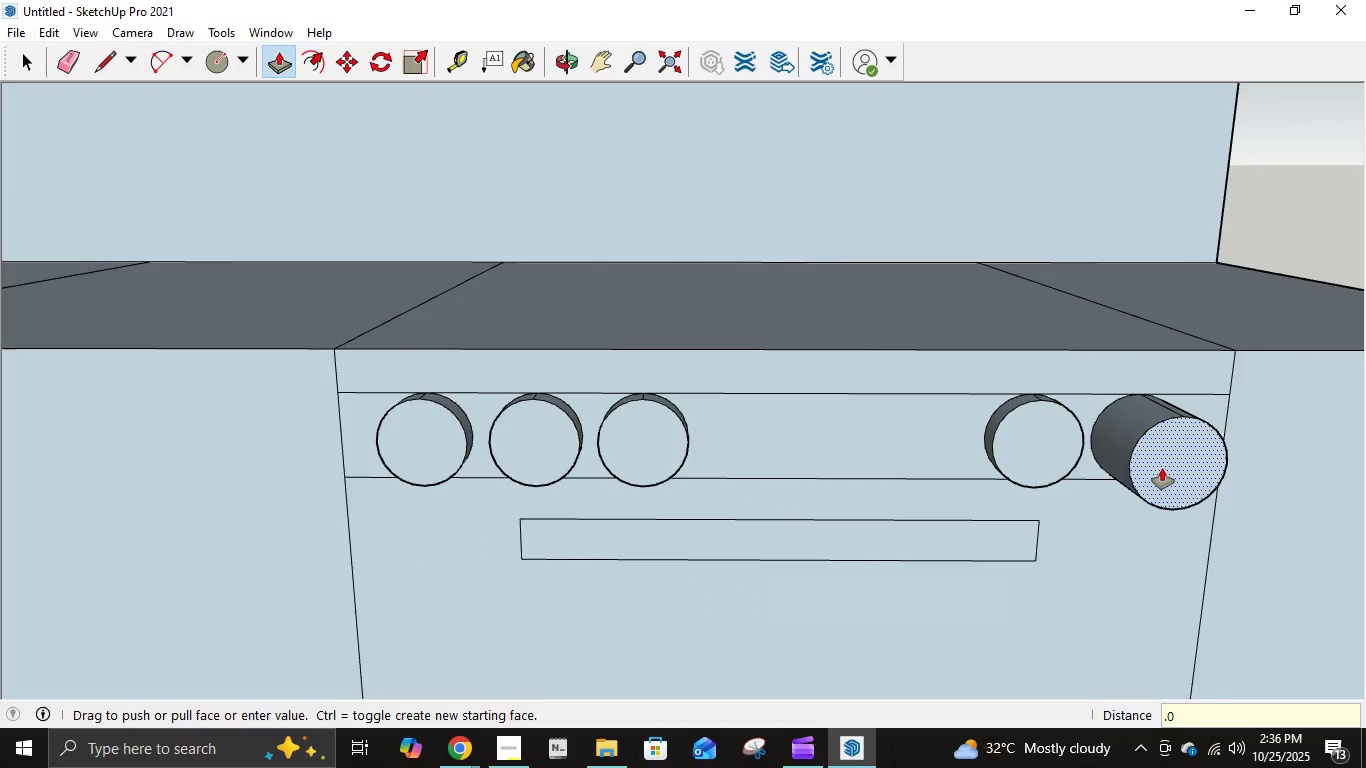 
key(Numpad0)
 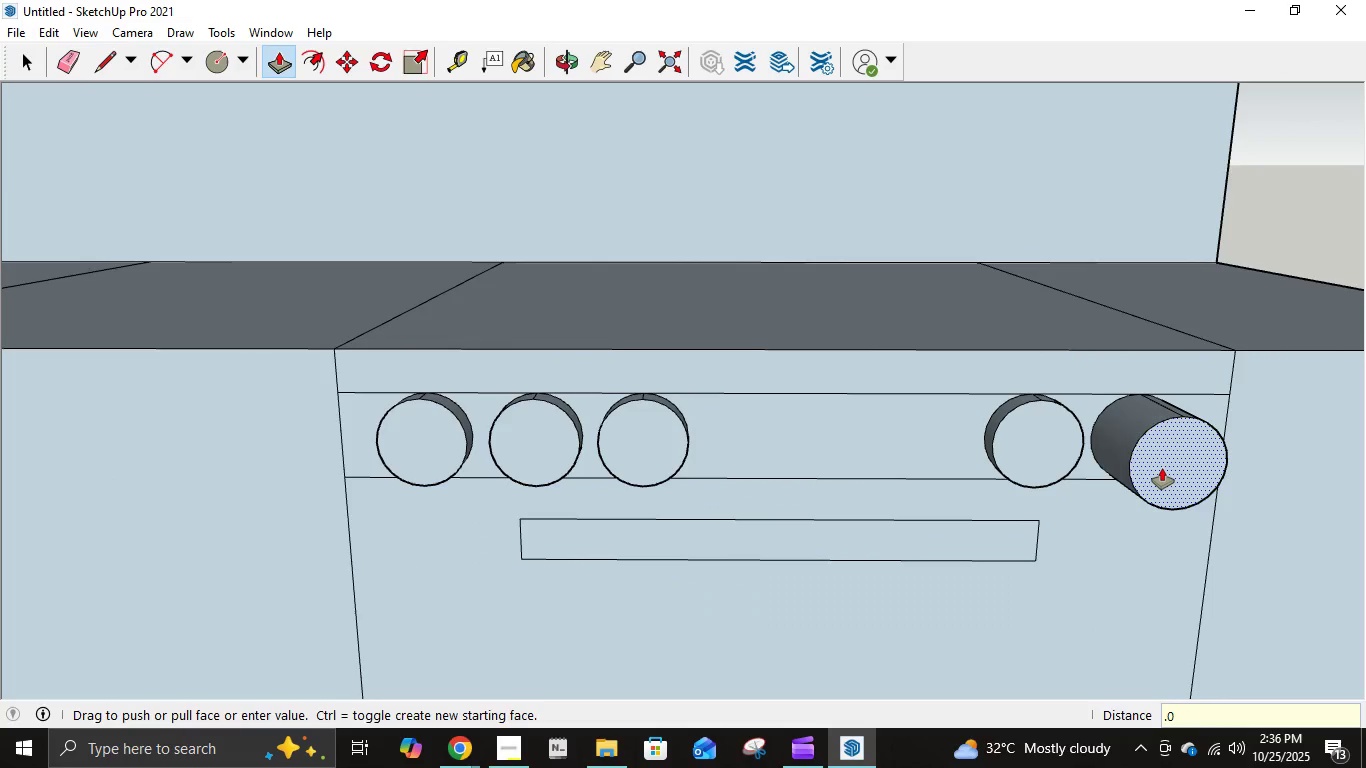 
key(Numpad3)
 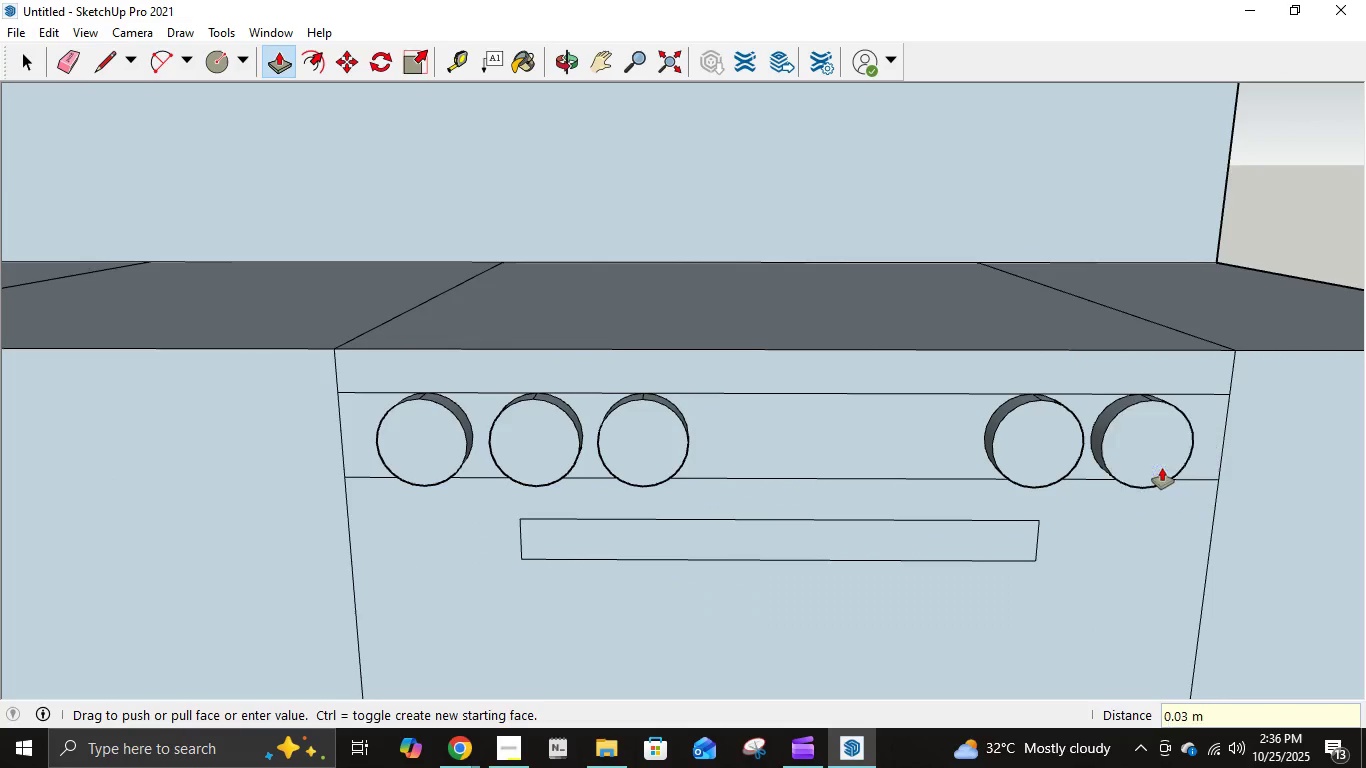 
key(NumpadEnter)
 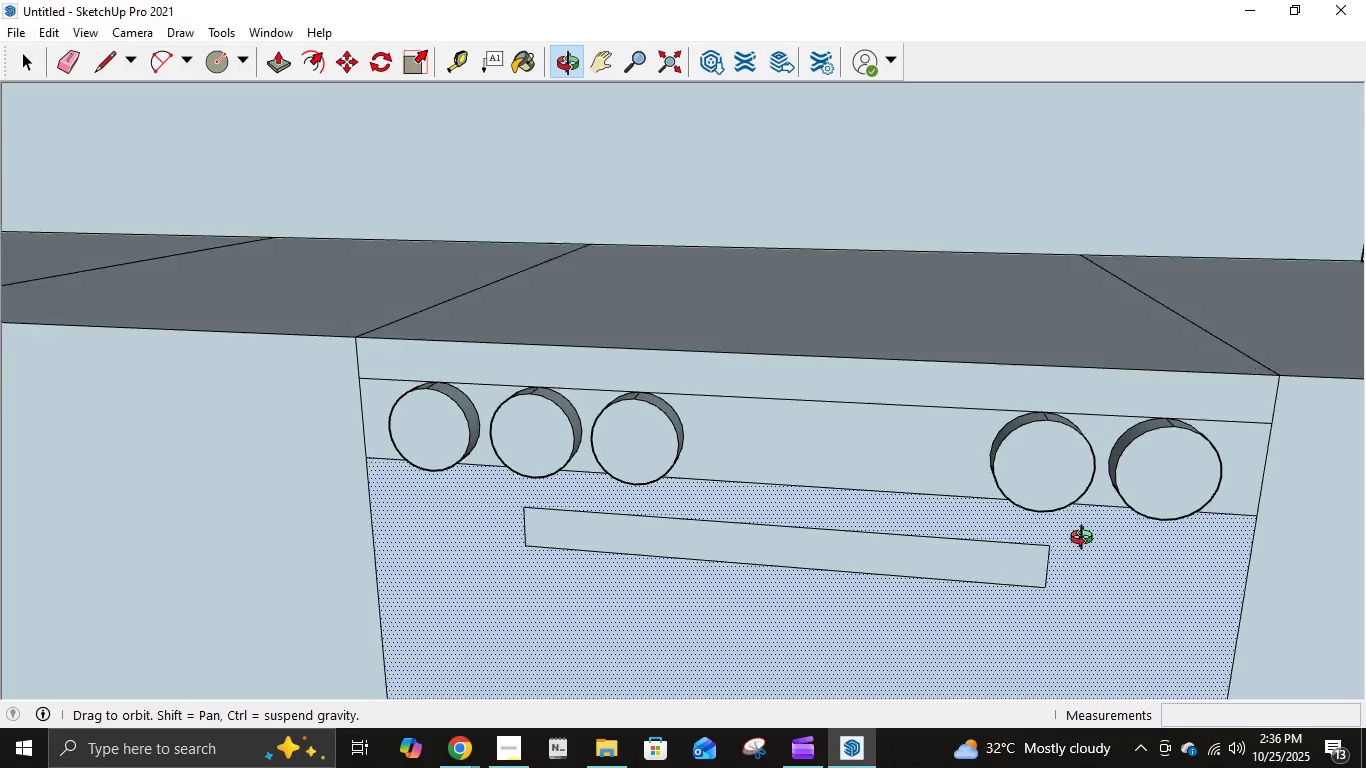 
scroll: coordinate [740, 539], scroll_direction: up, amount: 4.0
 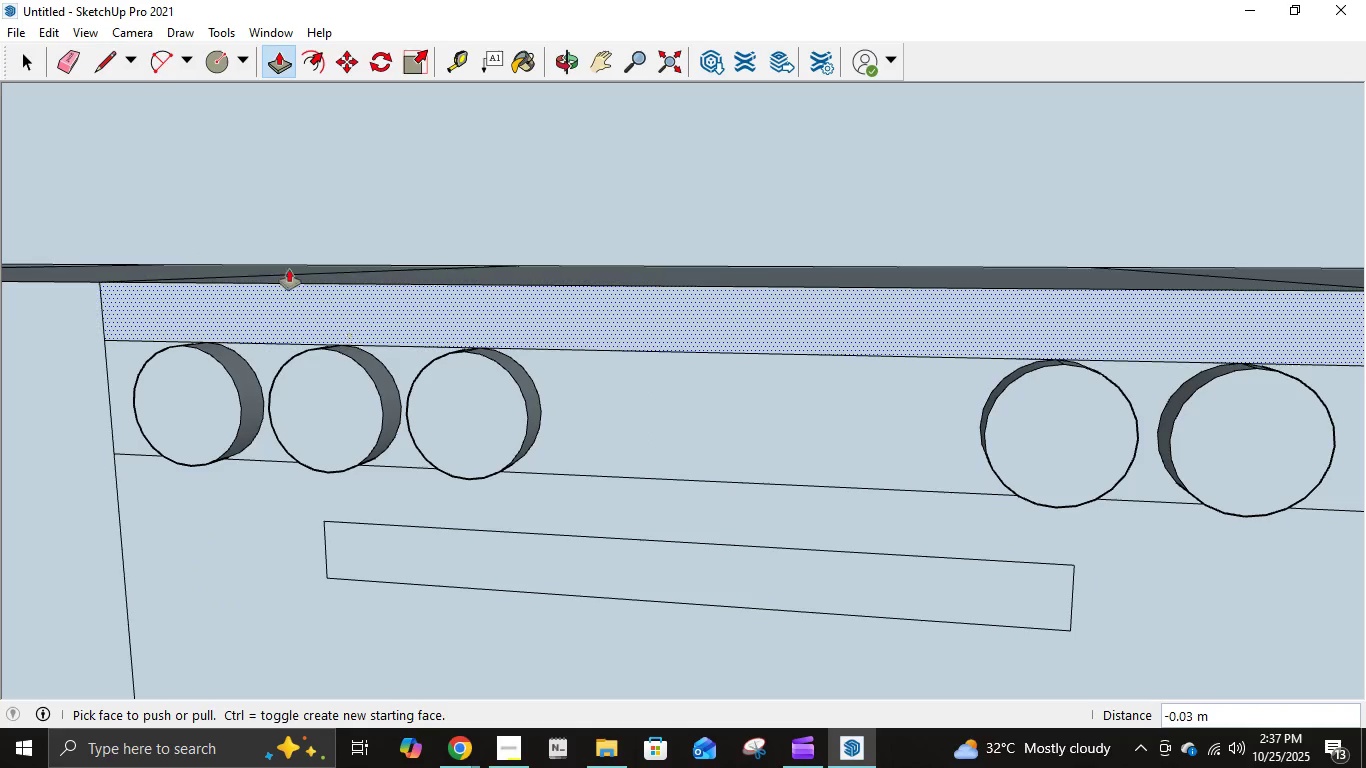 
left_click([97, 56])
 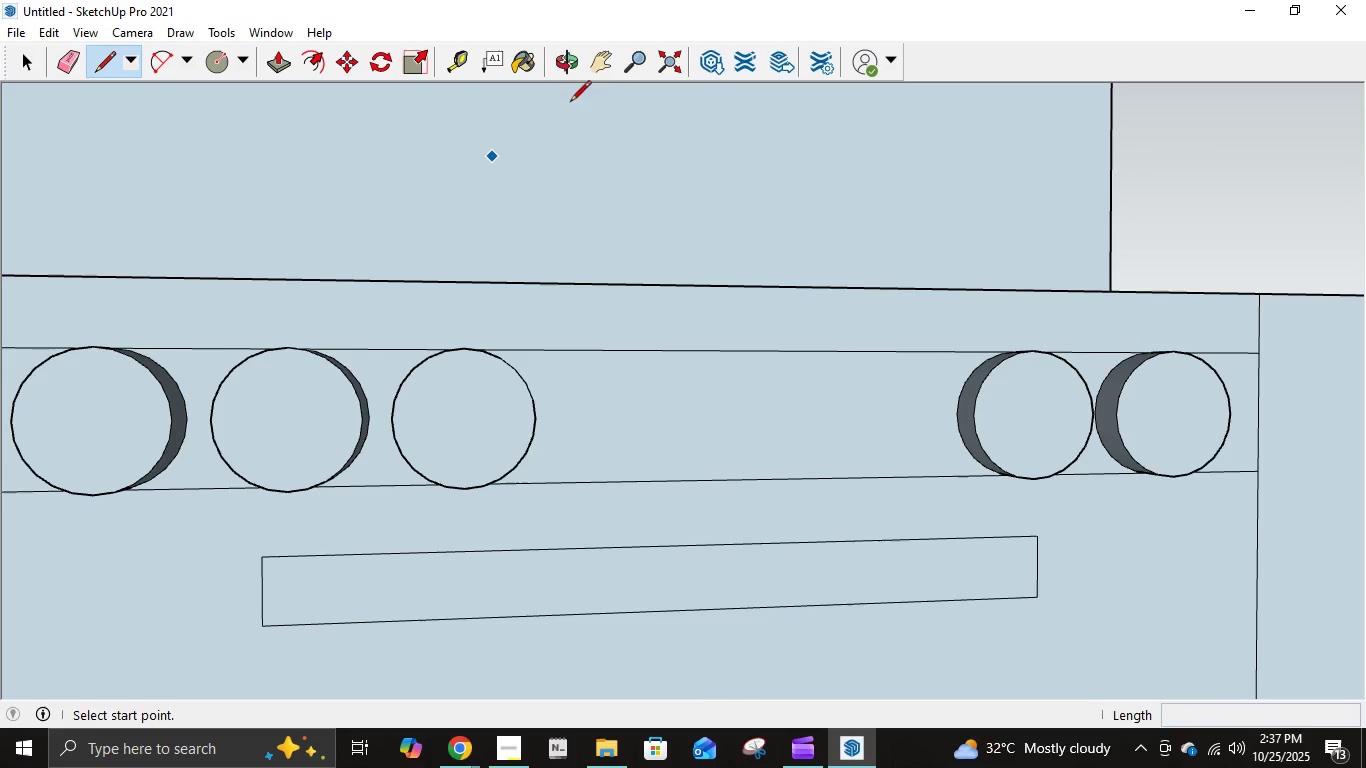 
left_click([599, 68])
 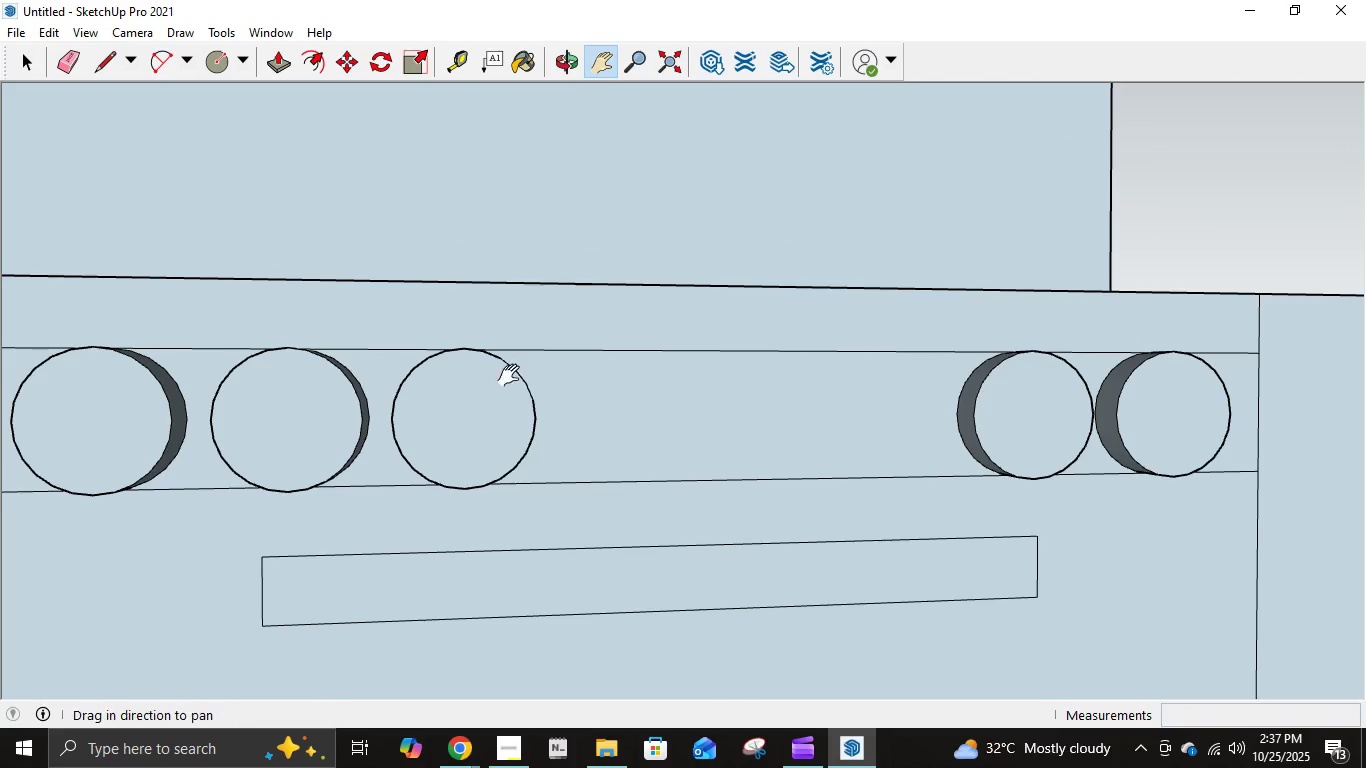 
left_click_drag(start_coordinate=[513, 383], to_coordinate=[924, 320])
 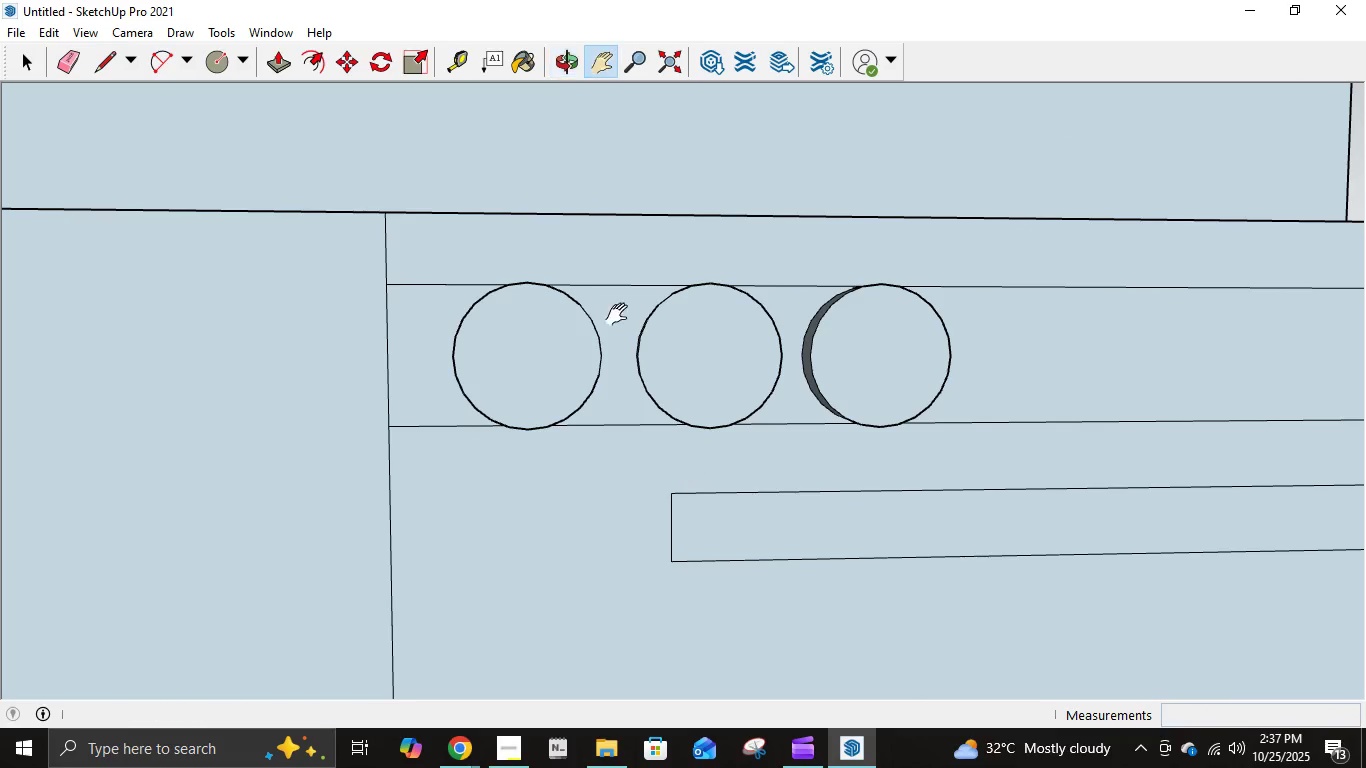 
scroll: coordinate [594, 344], scroll_direction: down, amount: 6.0
 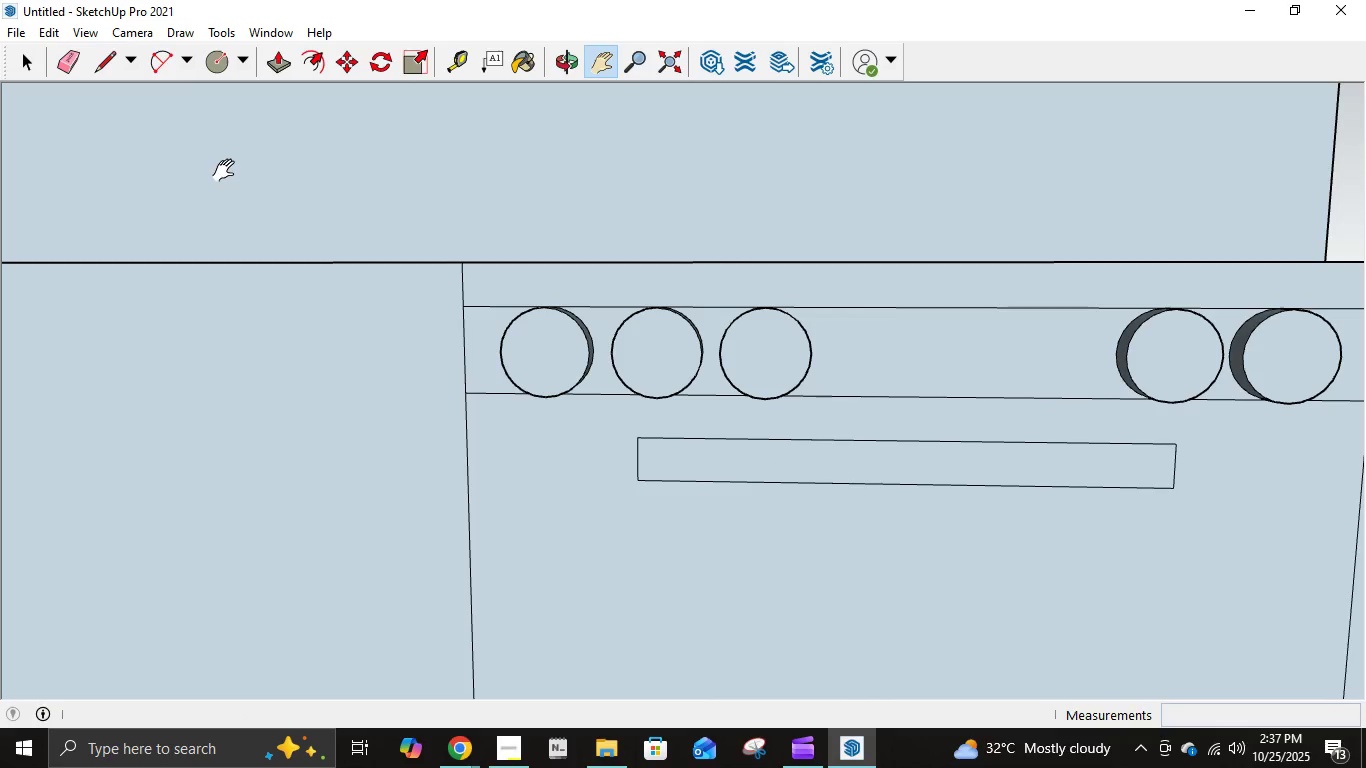 
left_click([110, 69])
 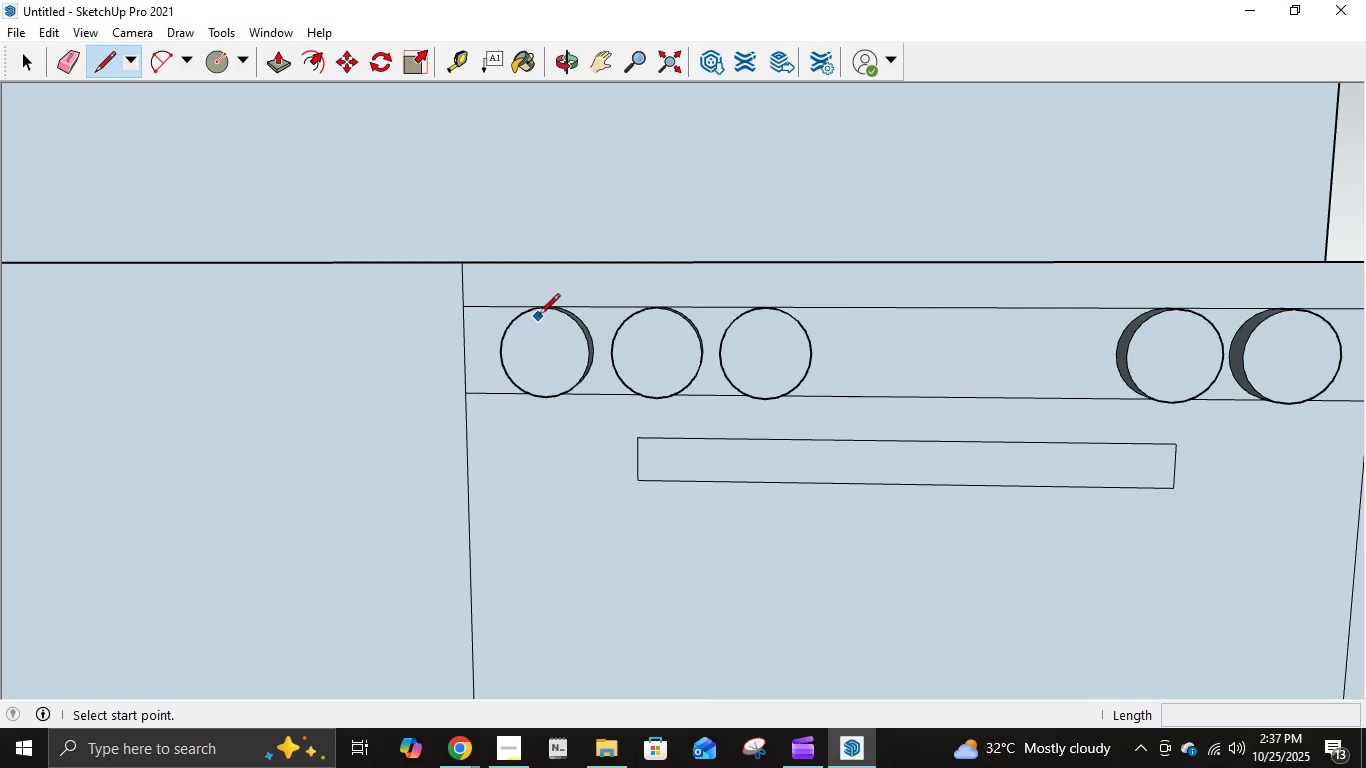 
left_click([541, 307])
 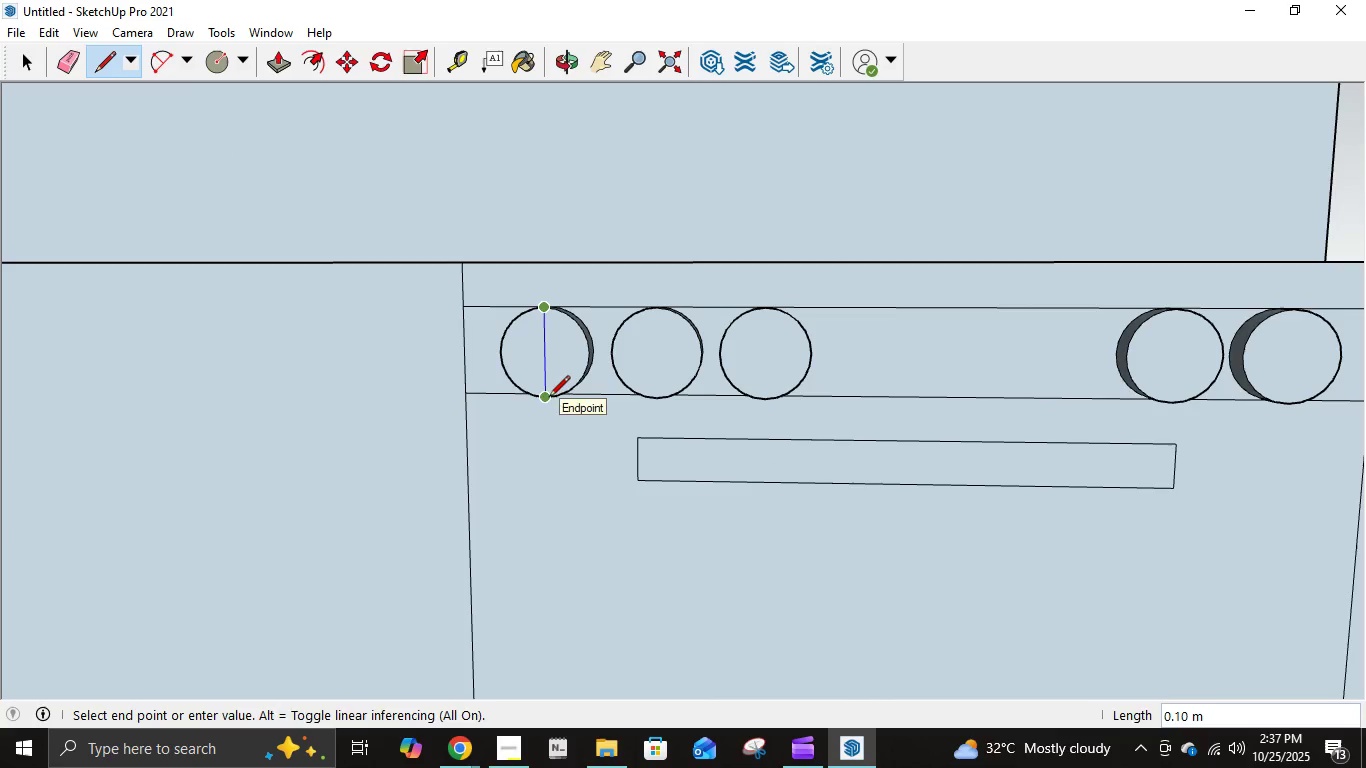 
left_click([548, 398])
 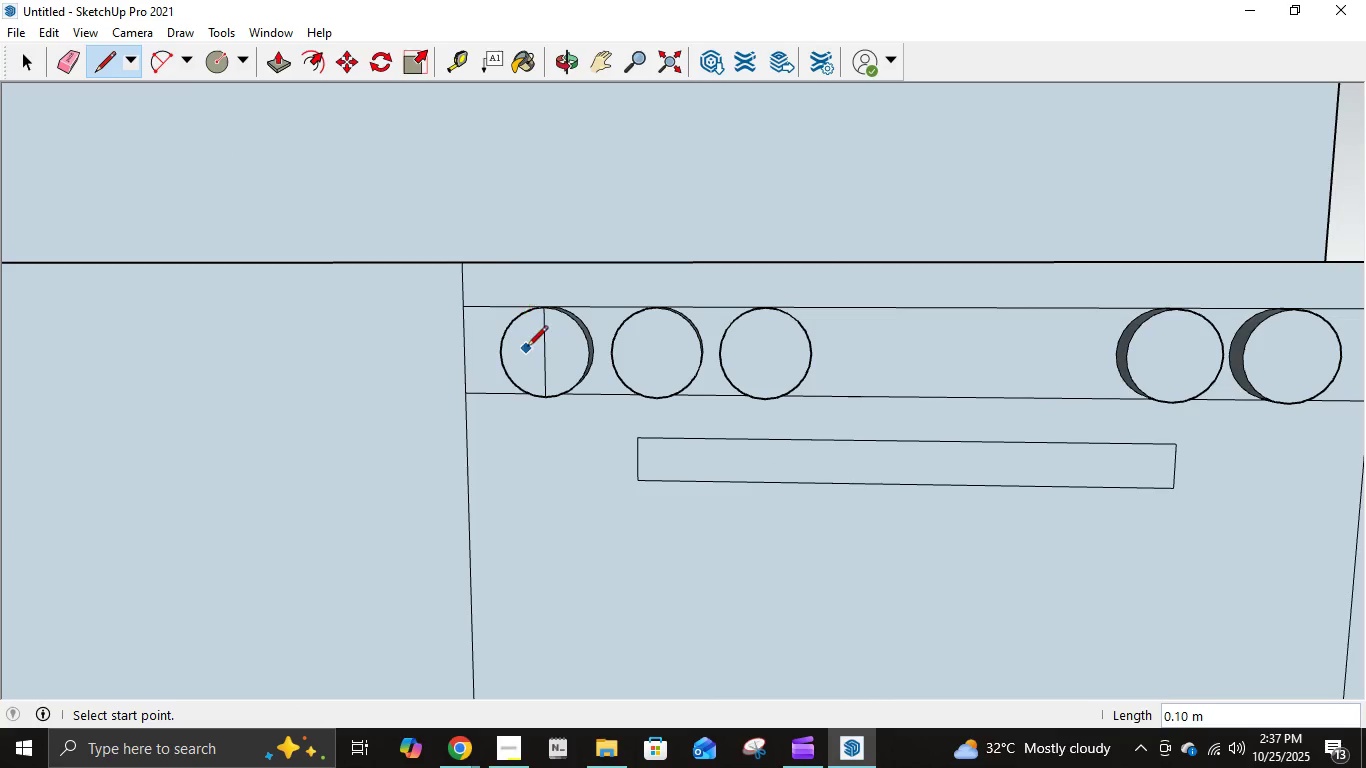 
left_click([546, 315])
 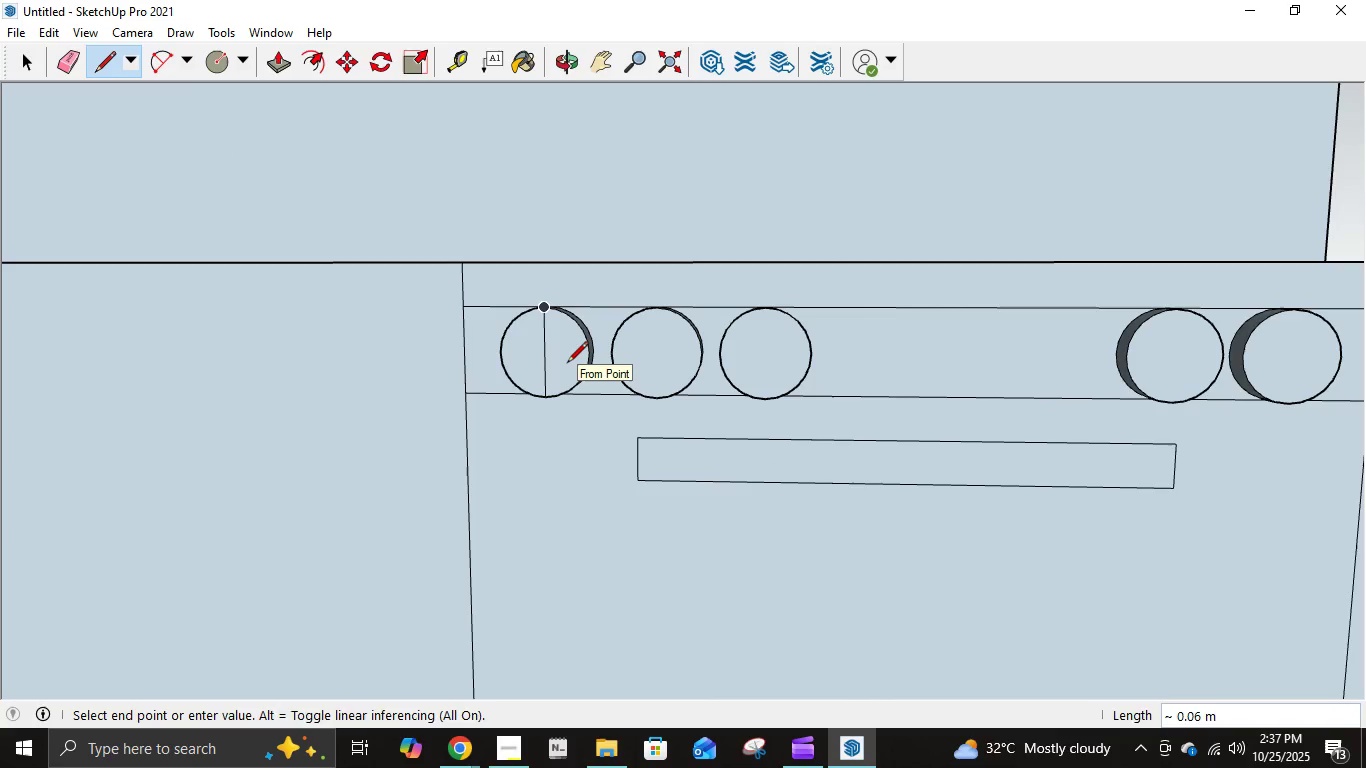 
key(Control+Z)
 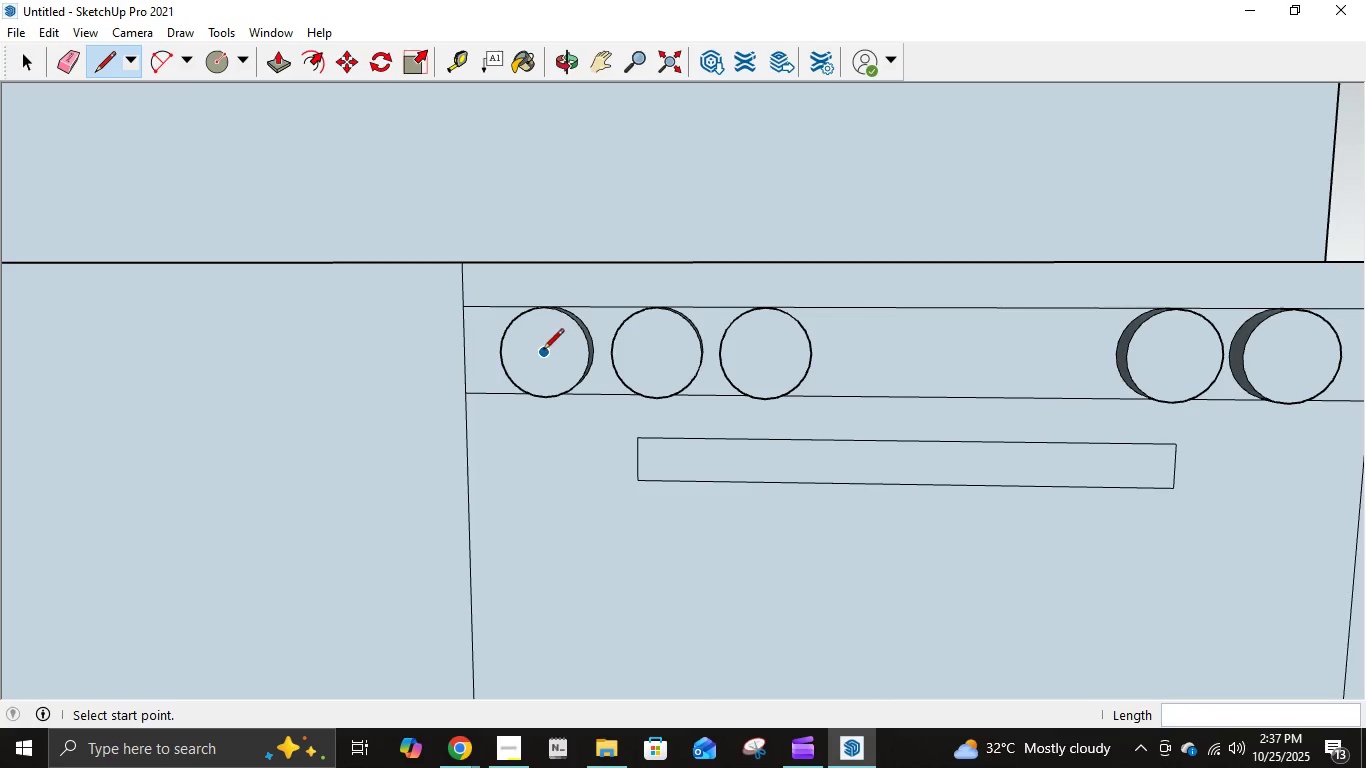 
left_click([543, 310])
 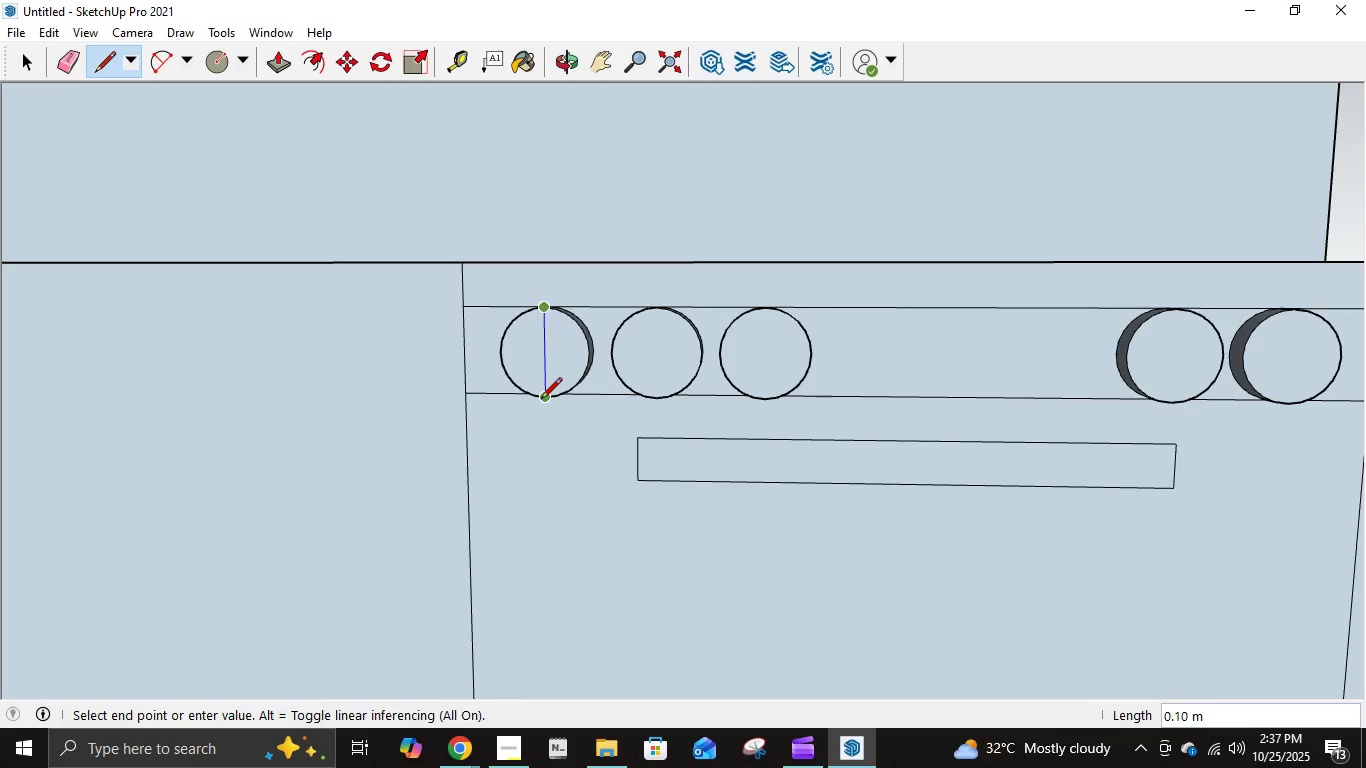 
left_click([541, 400])
 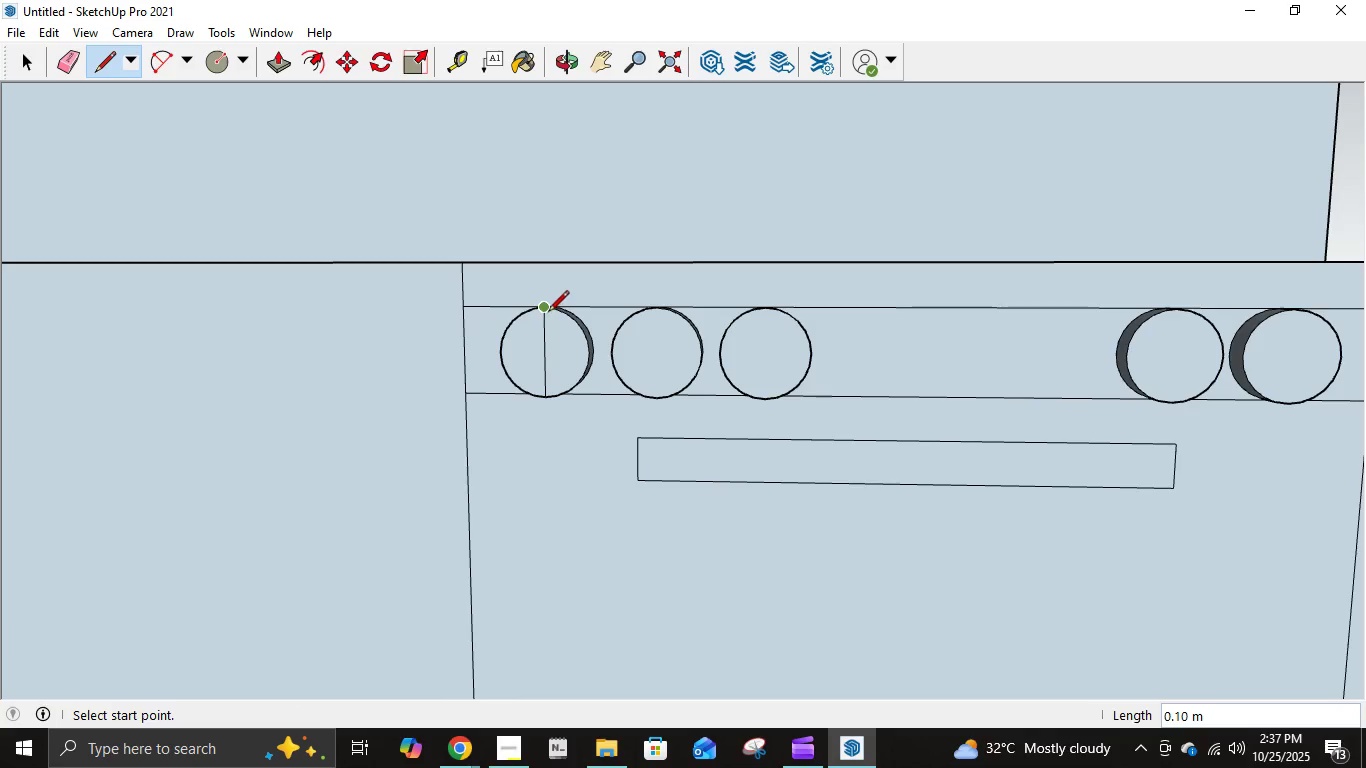 
left_click([548, 312])
 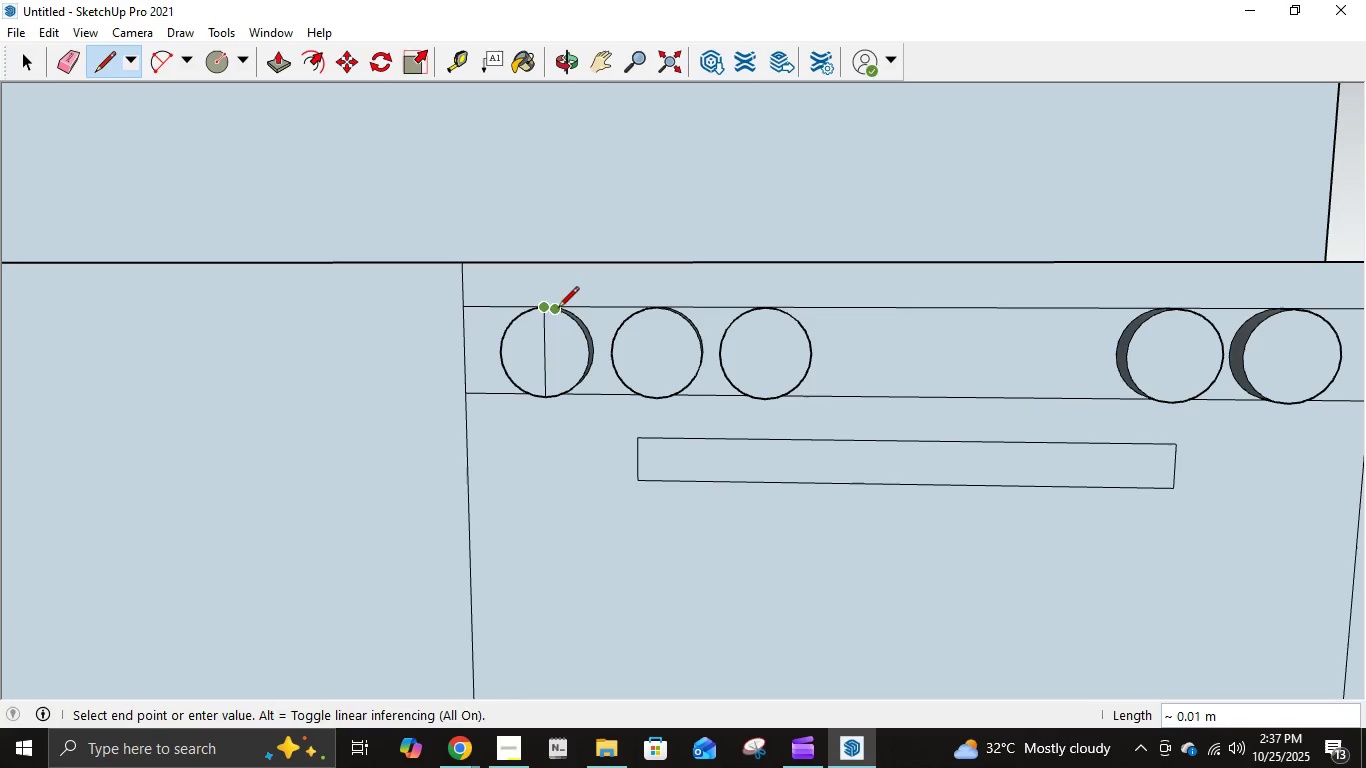 
scroll: coordinate [559, 311], scroll_direction: up, amount: 9.0
 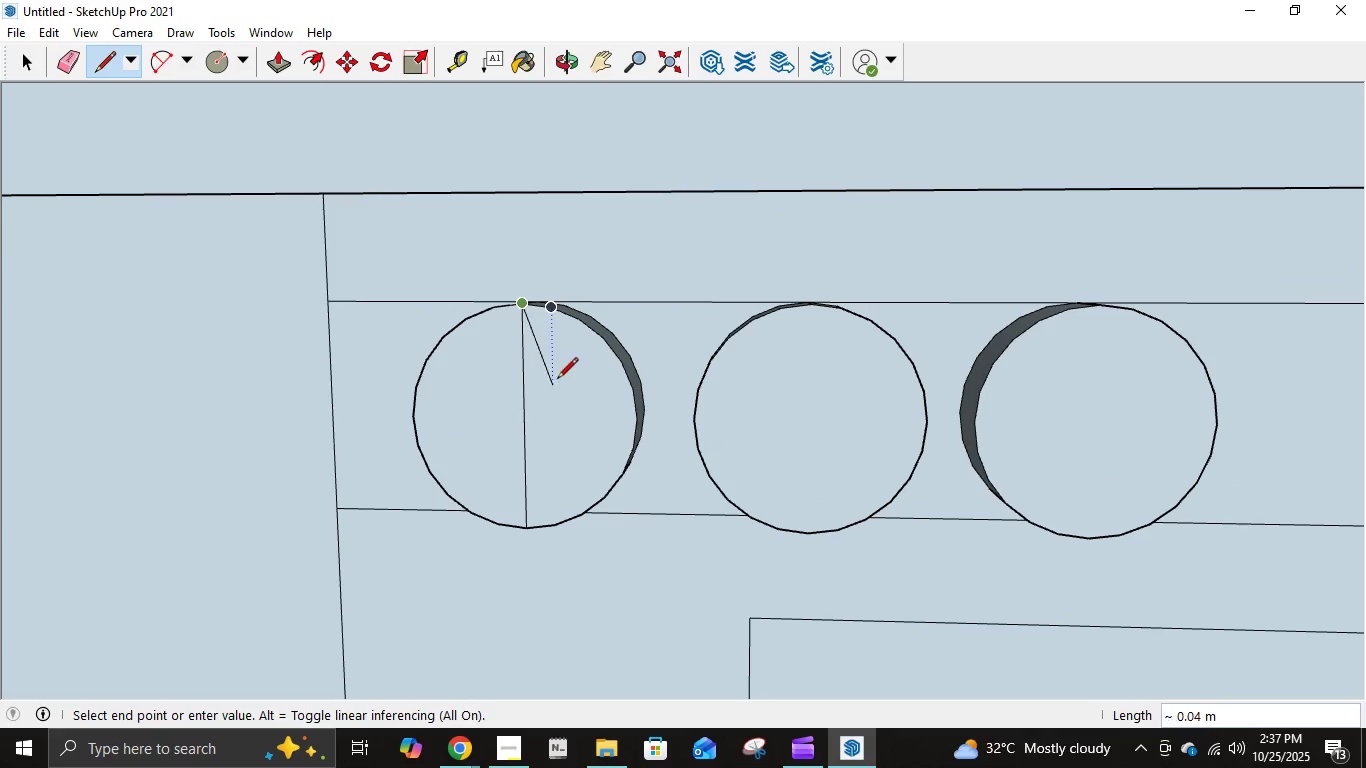 
key(Escape)
 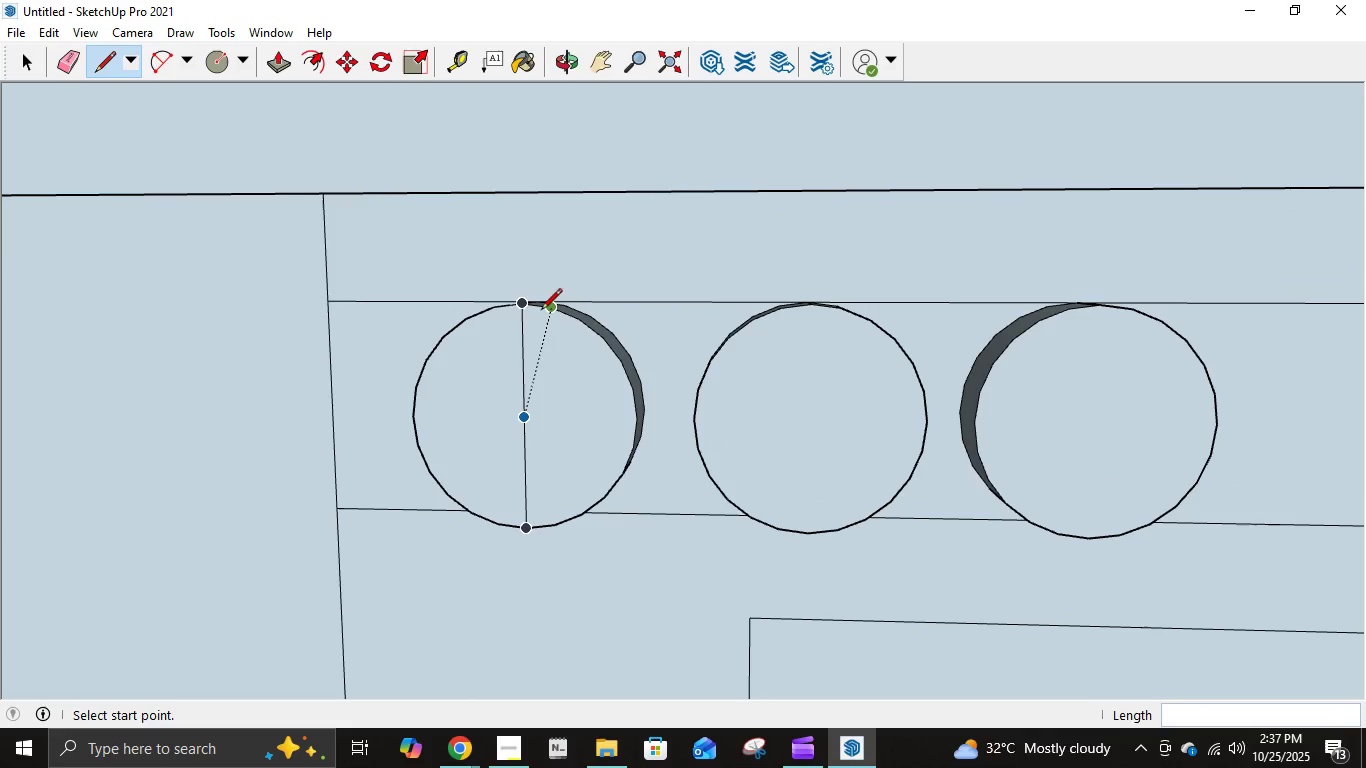 
left_click([541, 312])
 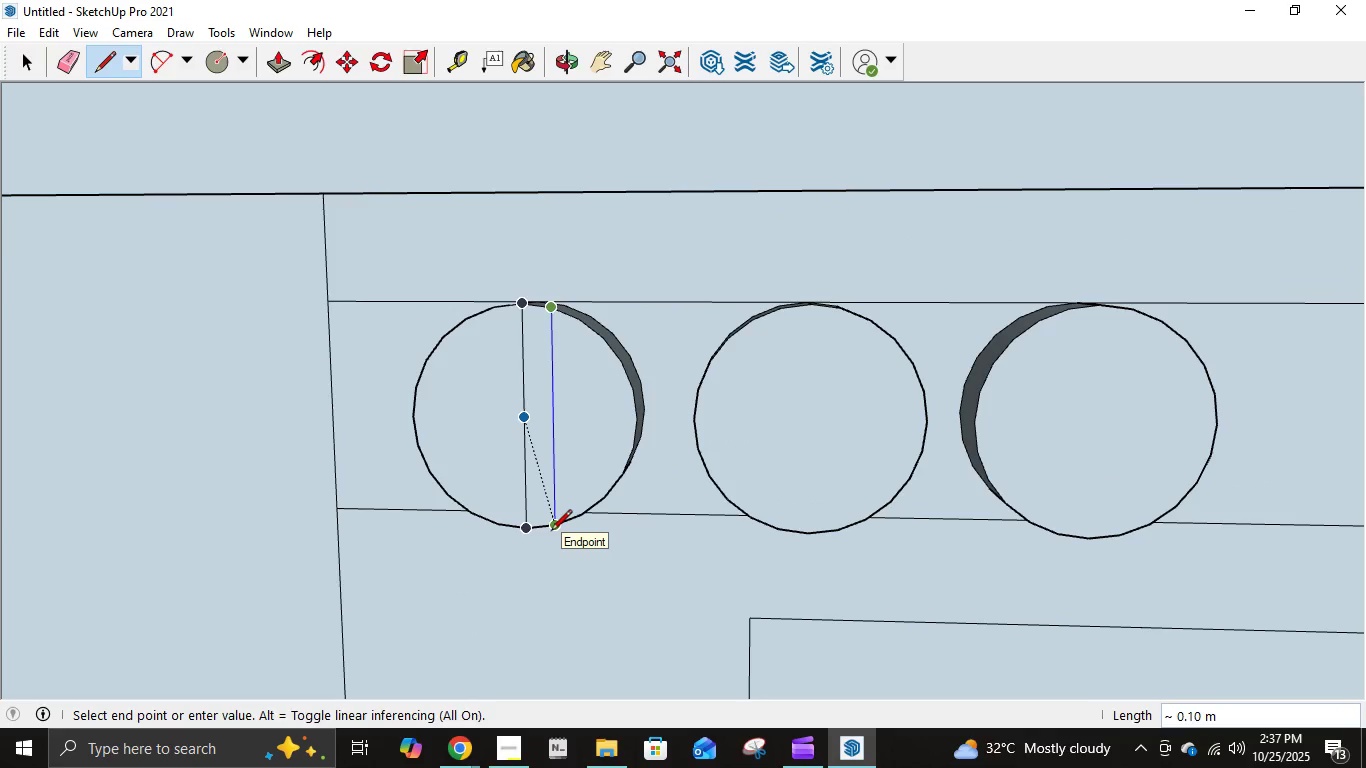 
key(Control+ControlLeft)
 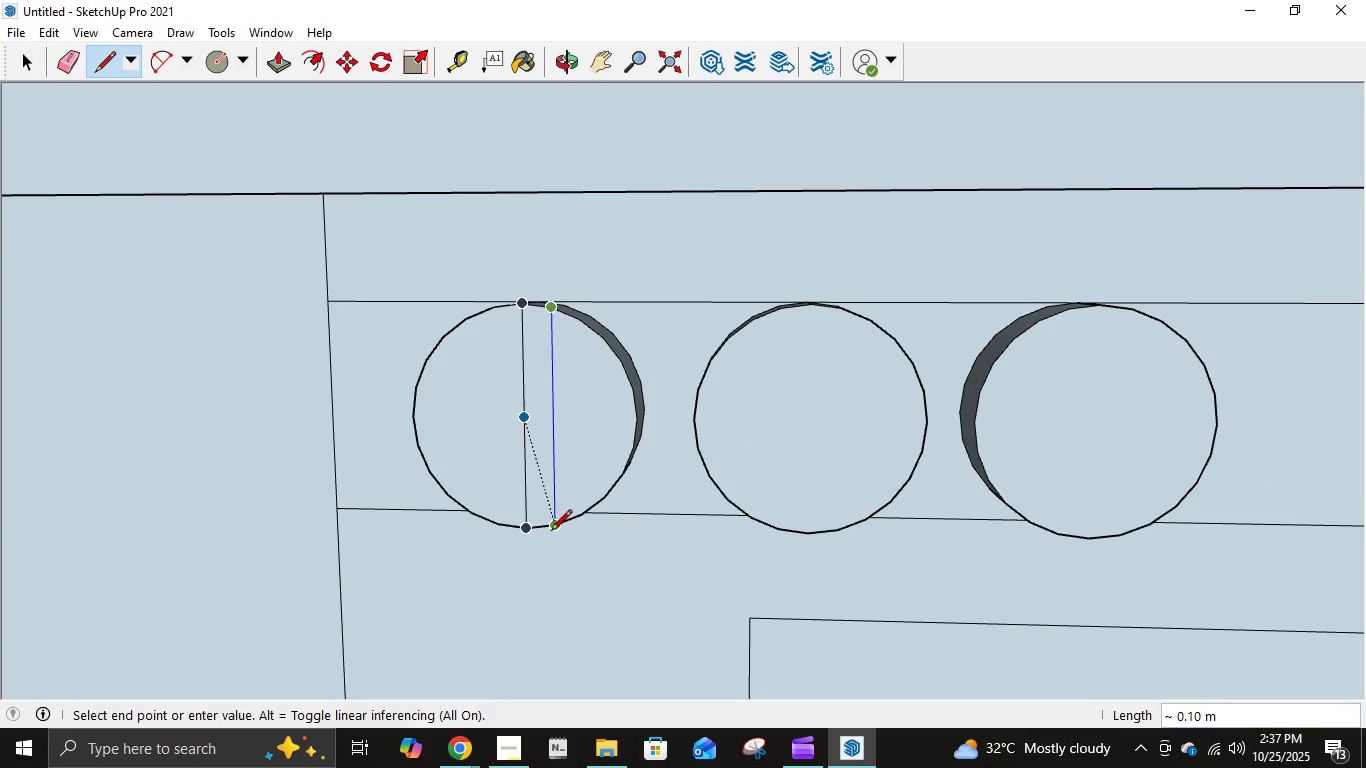 
key(Control+Z)
 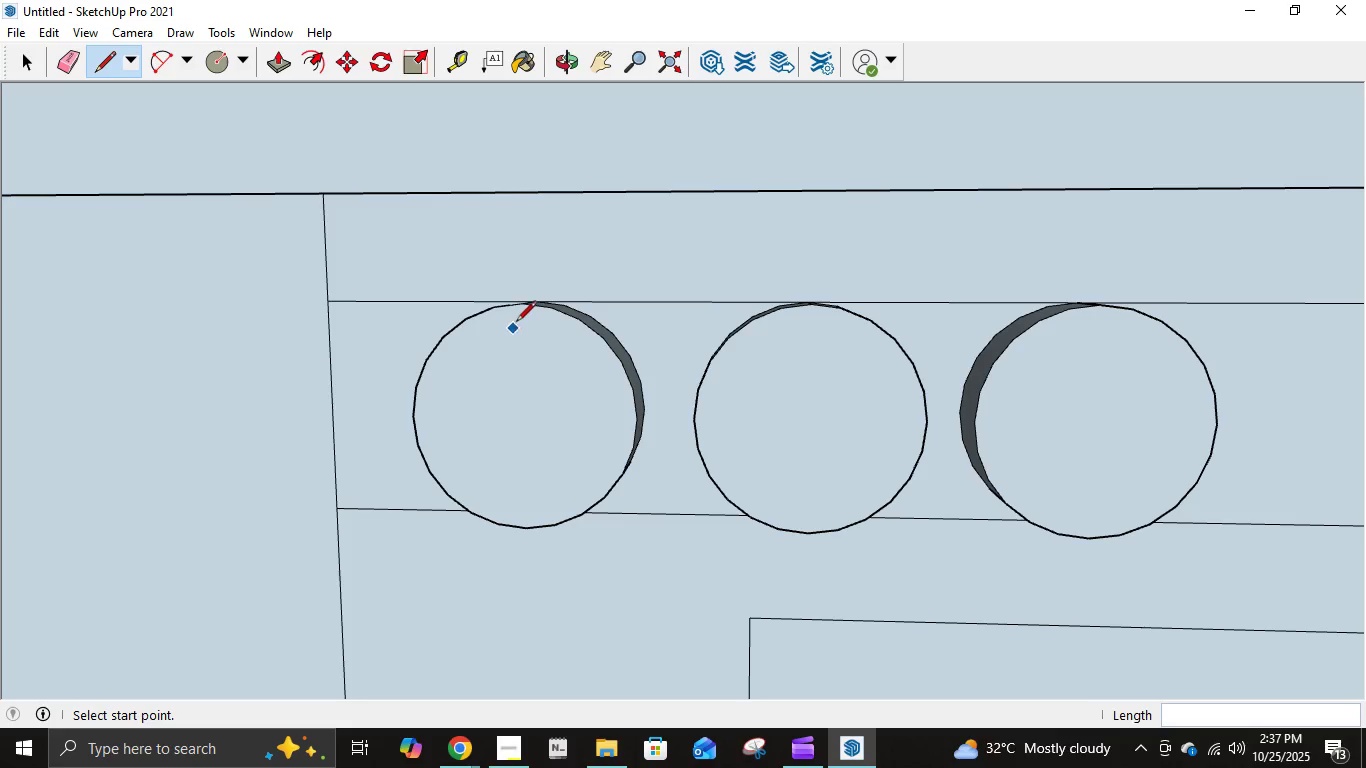 
left_click([524, 308])
 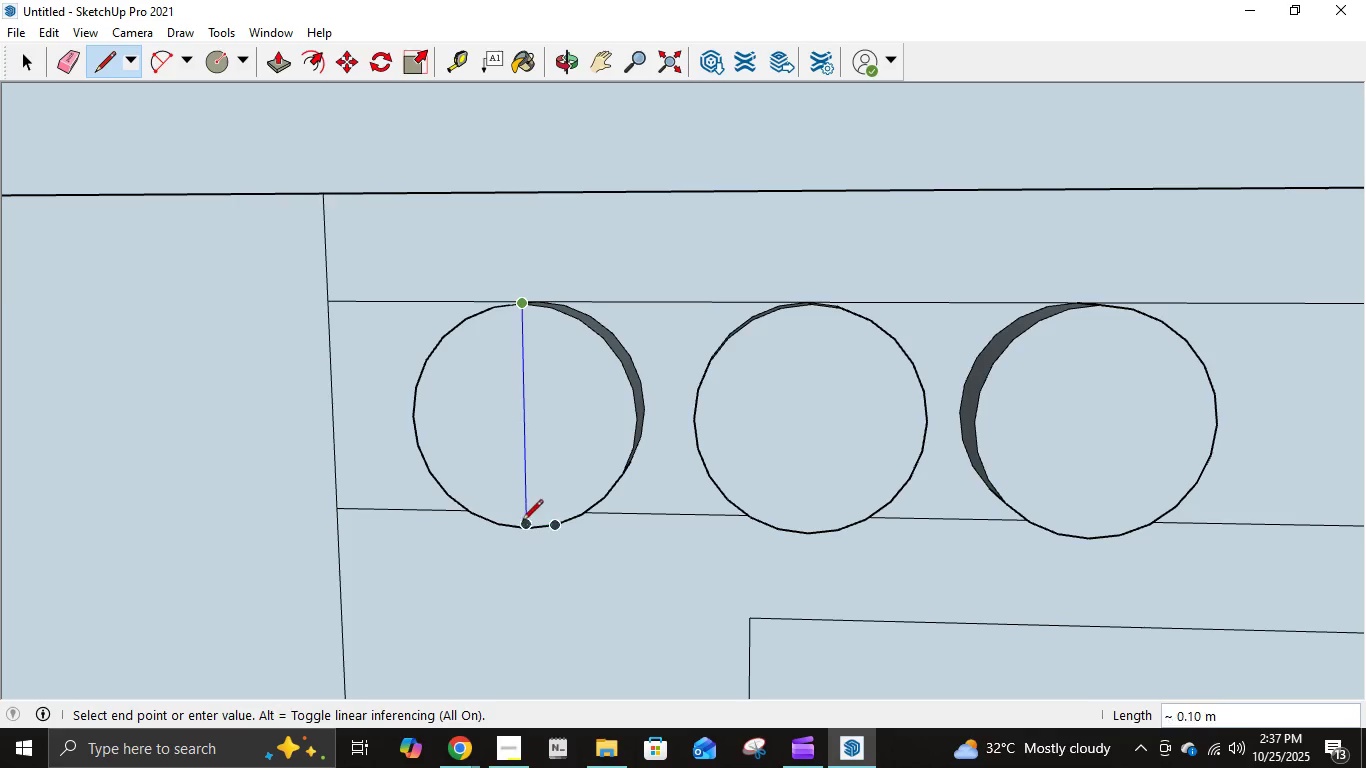 
left_click([524, 526])
 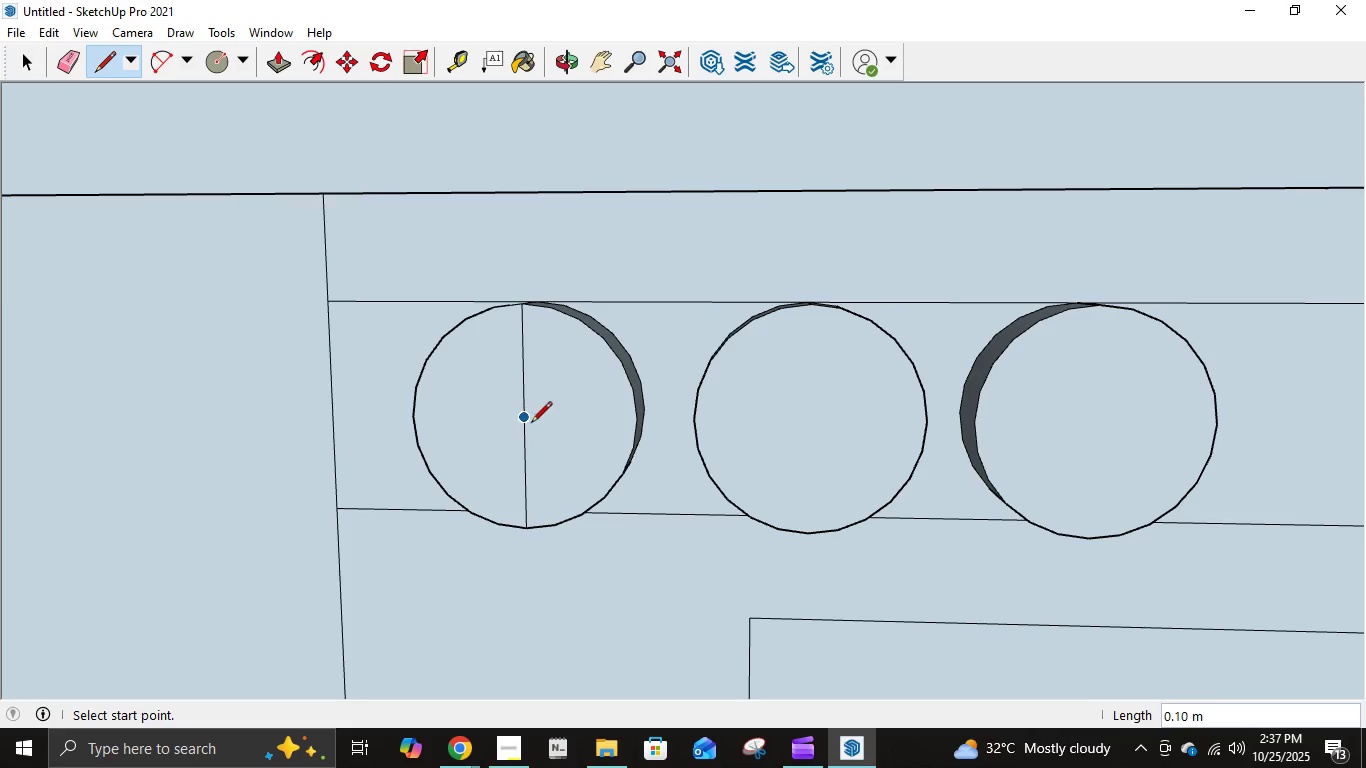 
left_click([528, 419])
 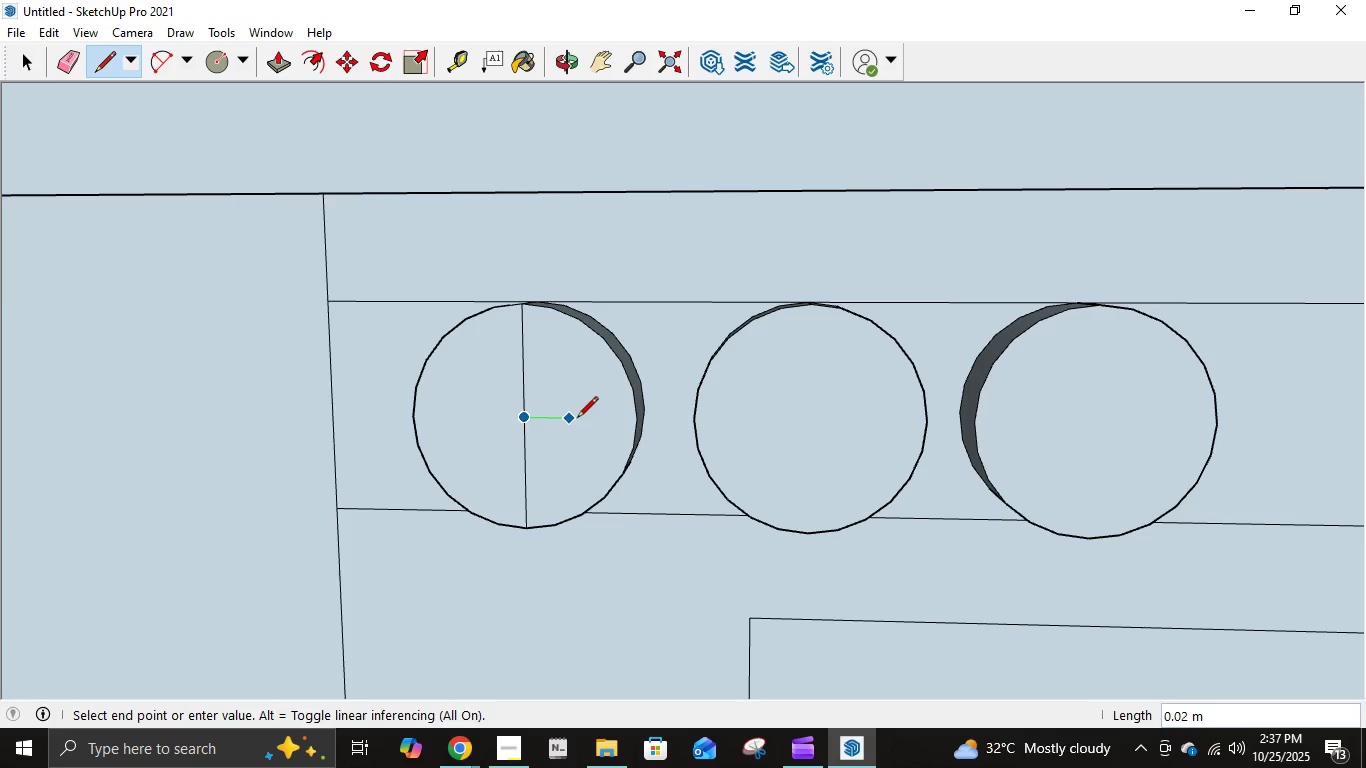 
key(NumpadDecimal)
 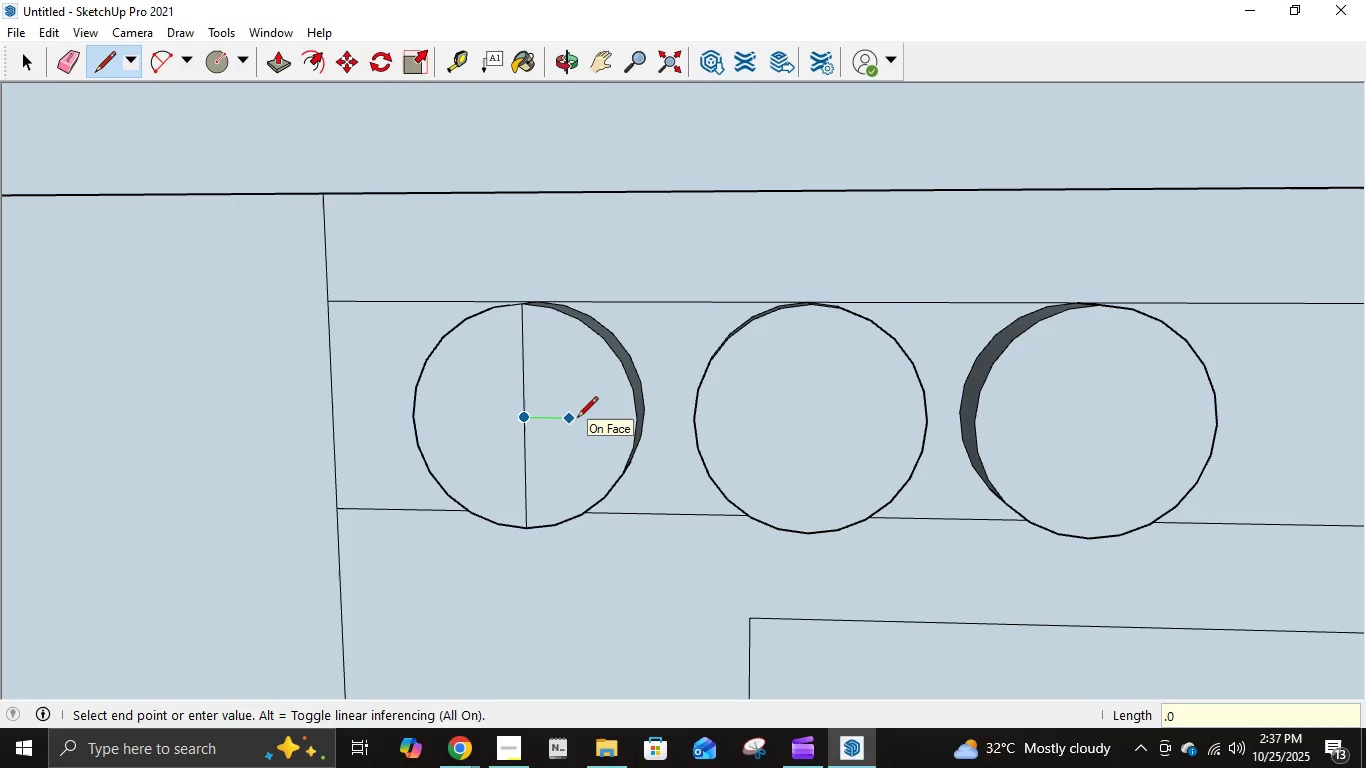 
key(Numpad0)
 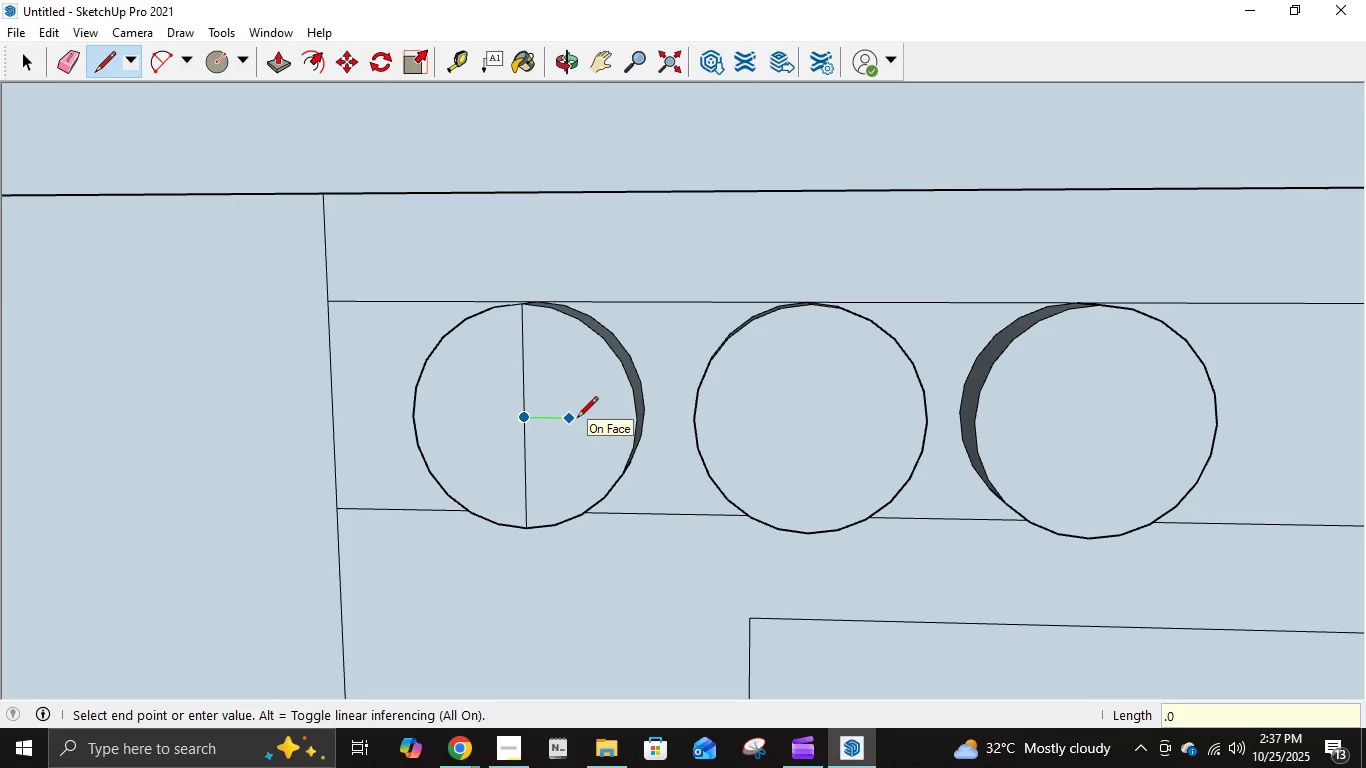 
key(Numpad1)
 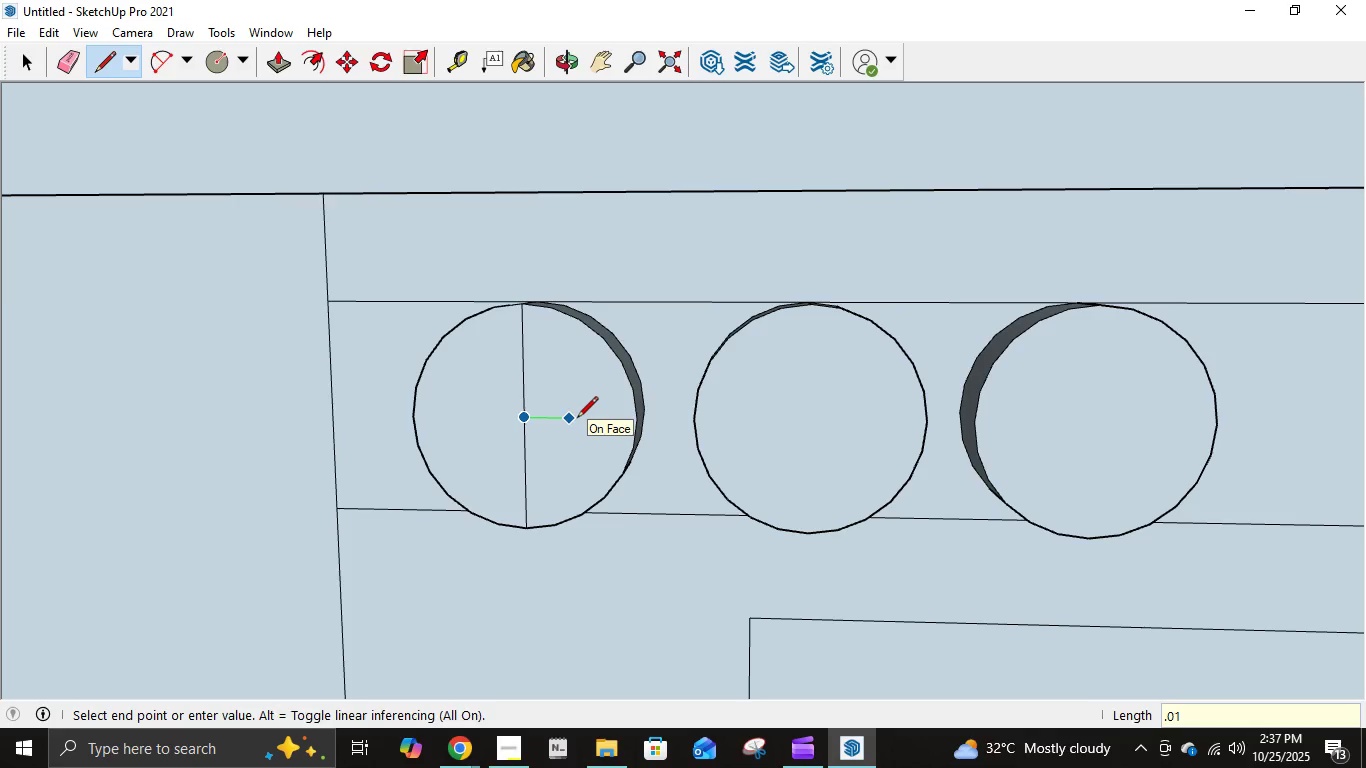 
key(NumpadEnter)
 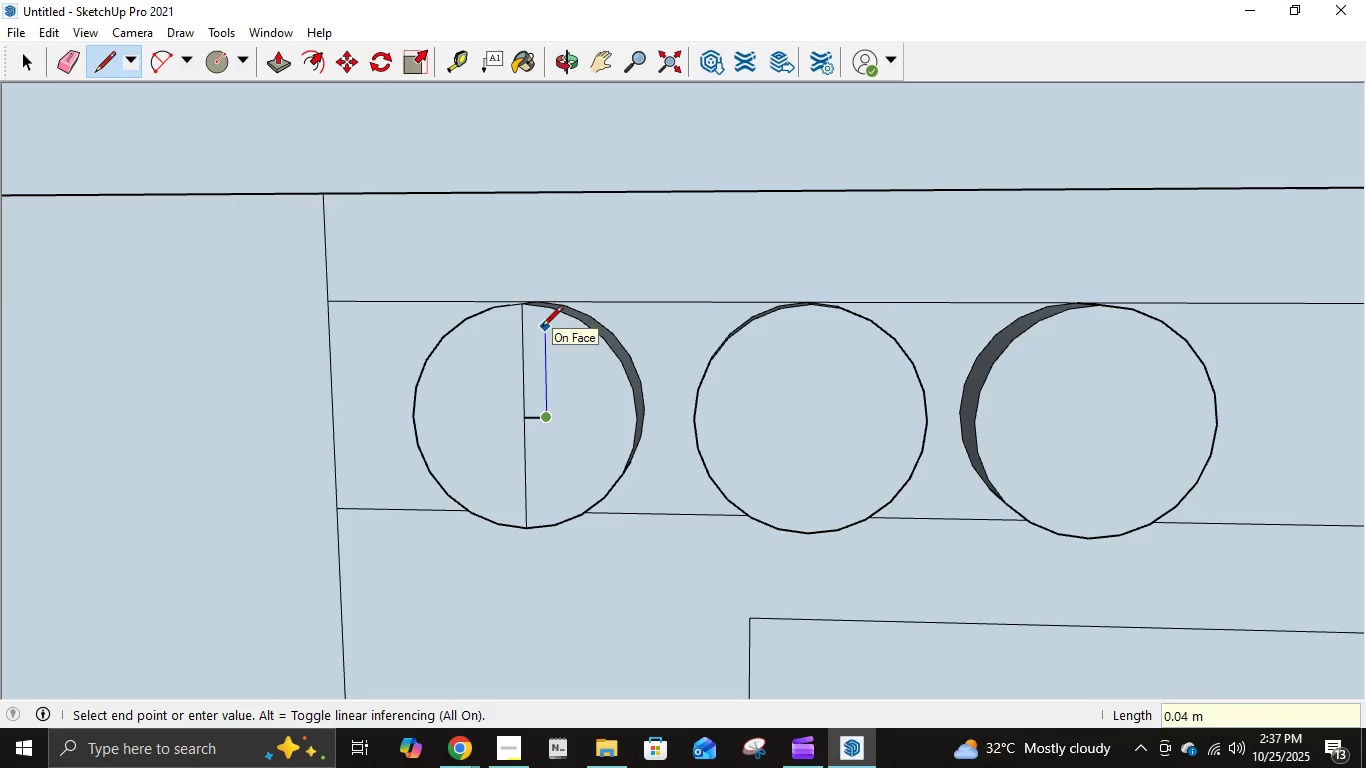 
key(NumpadDecimal)
 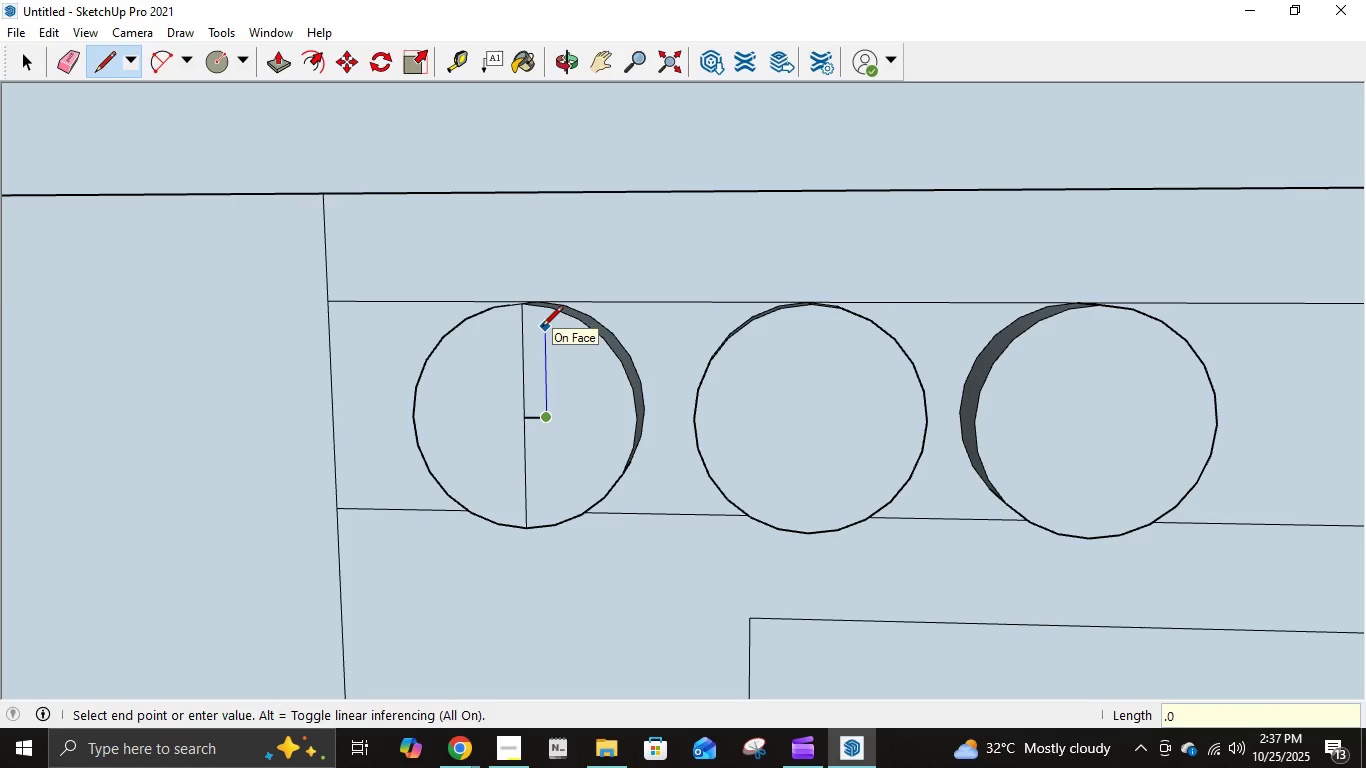 
key(Numpad0)
 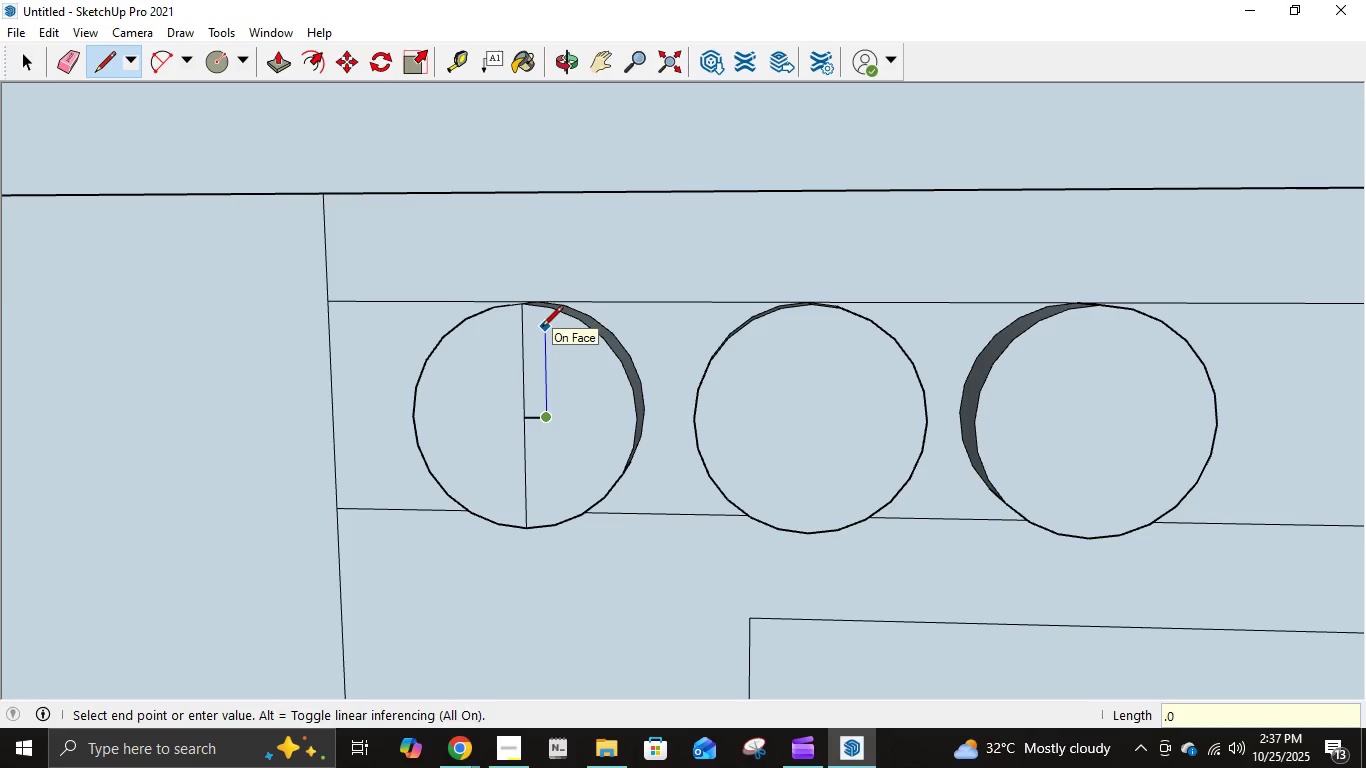 
key(Numpad5)
 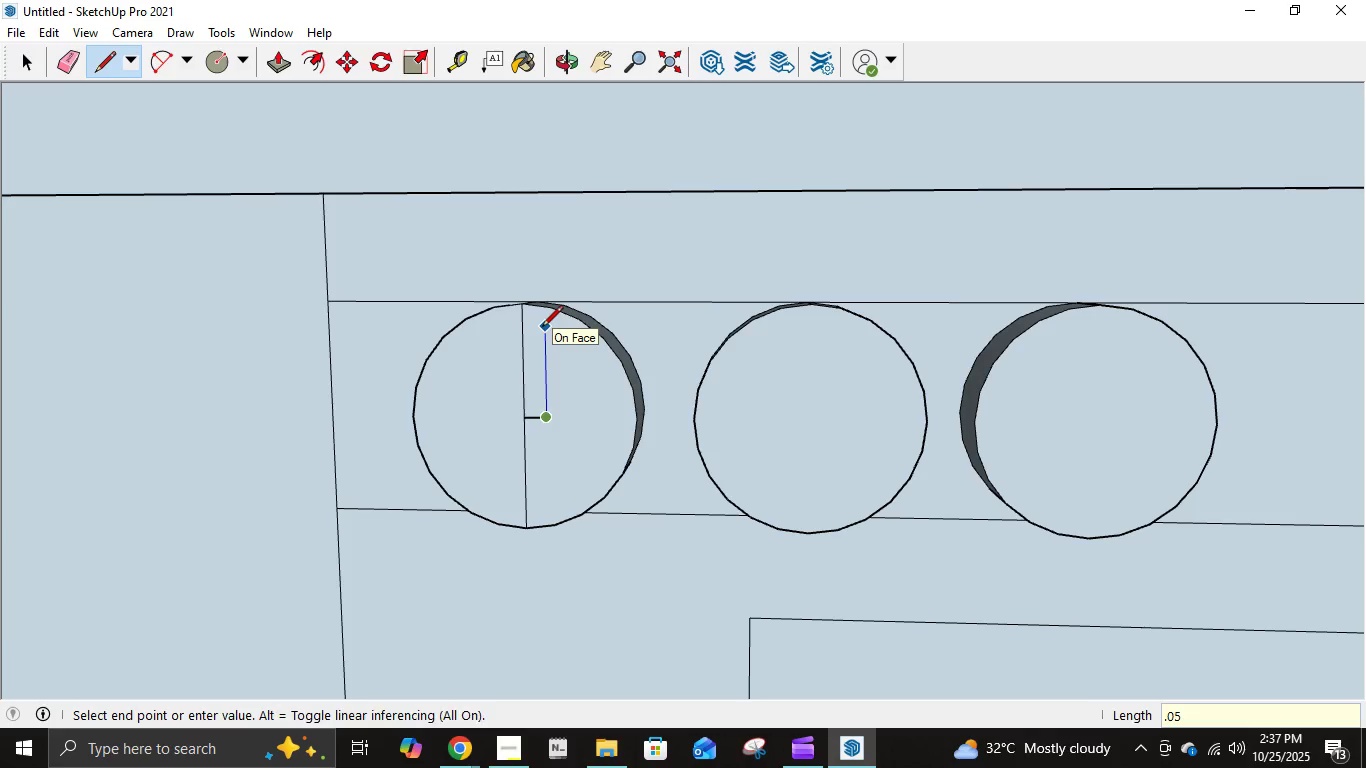 
key(NumpadEnter)
 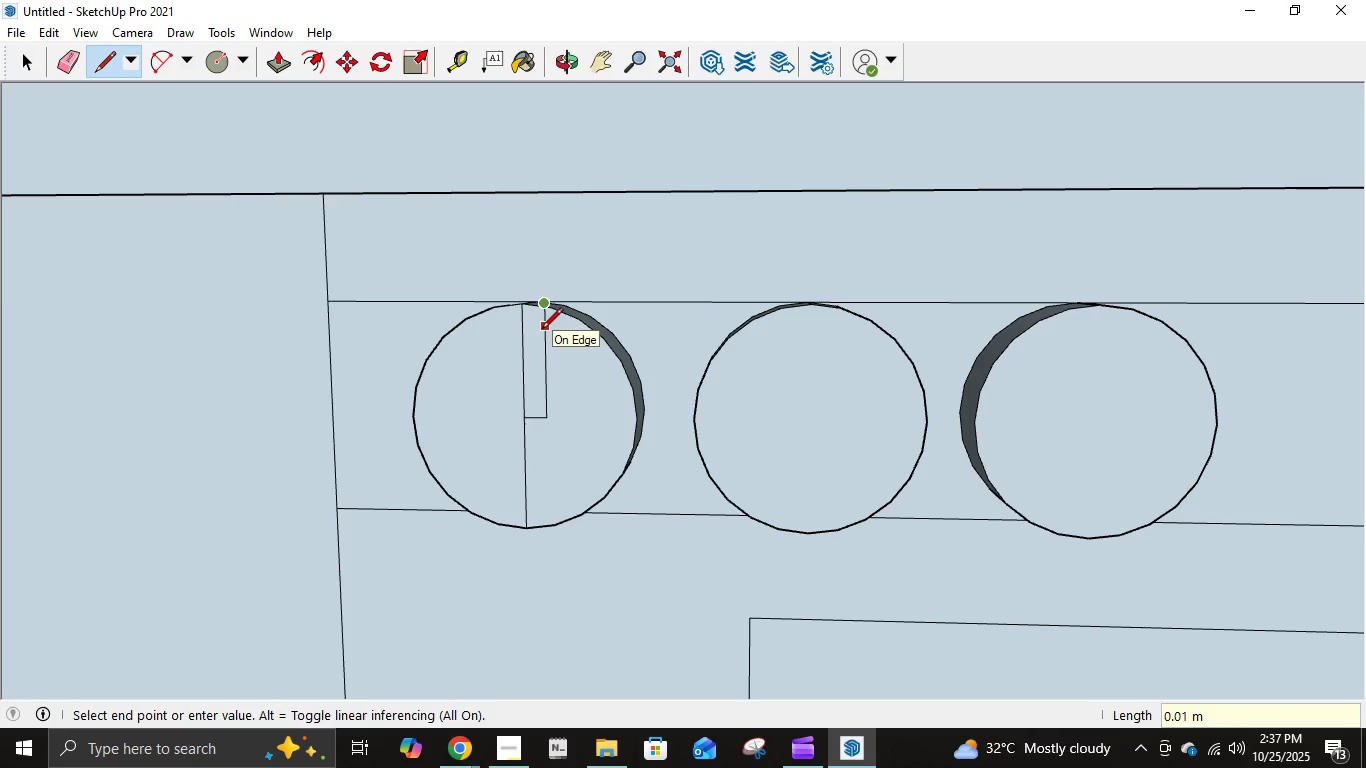 
key(Control+ControlLeft)
 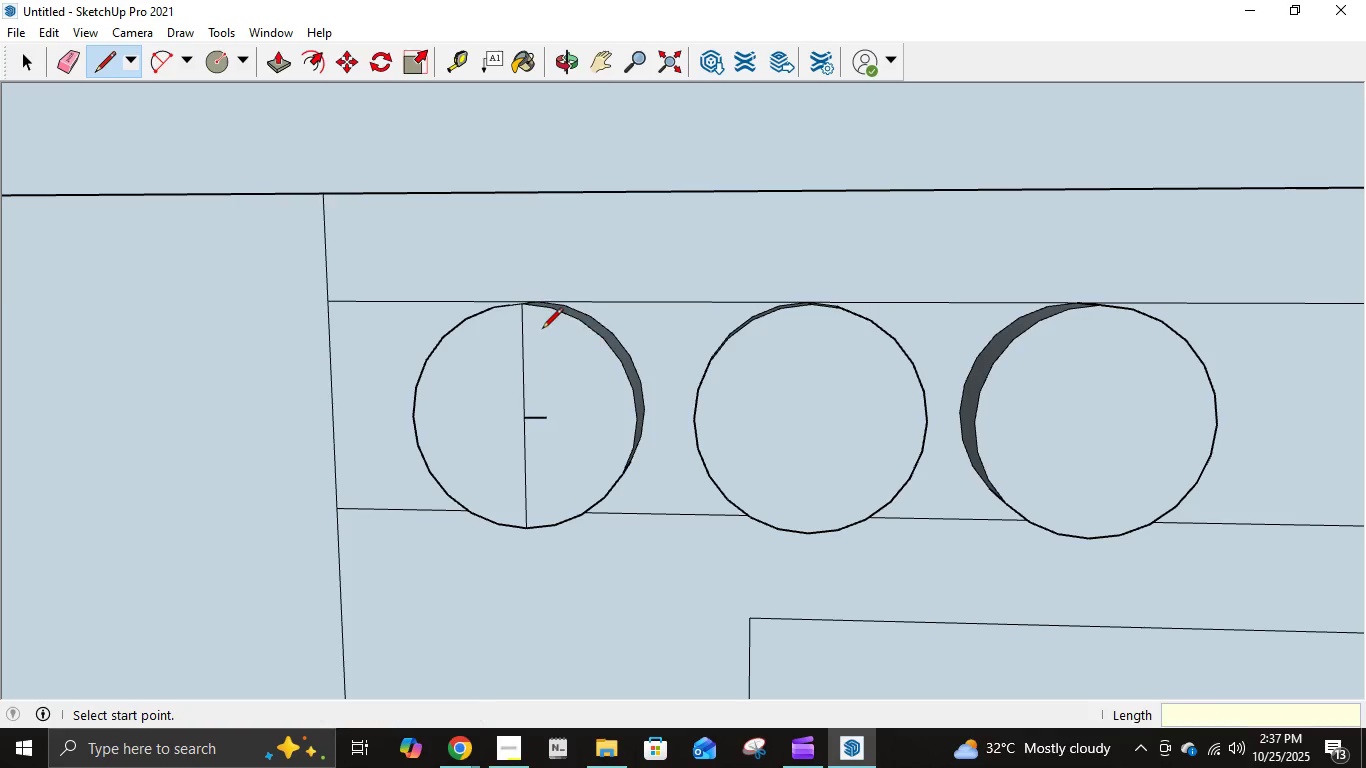 
key(Control+Z)
 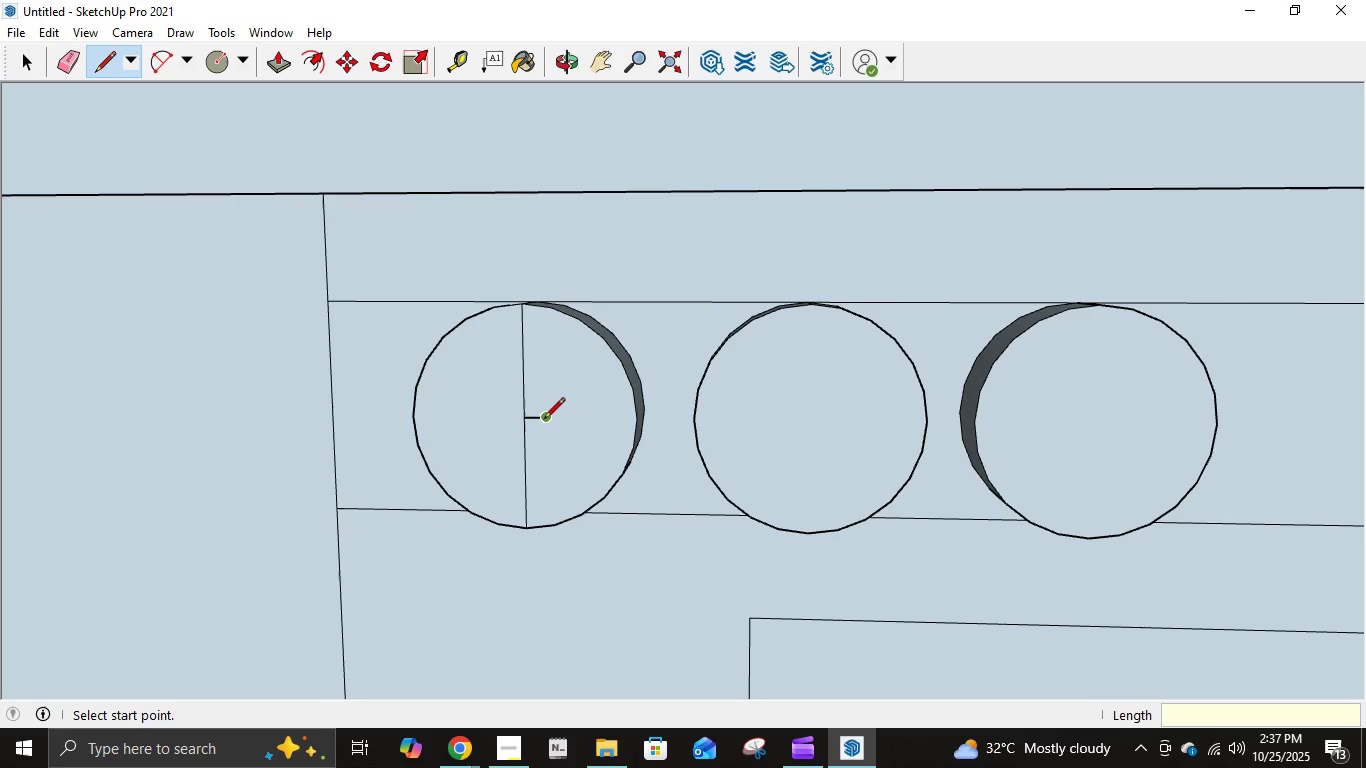 
left_click([544, 420])
 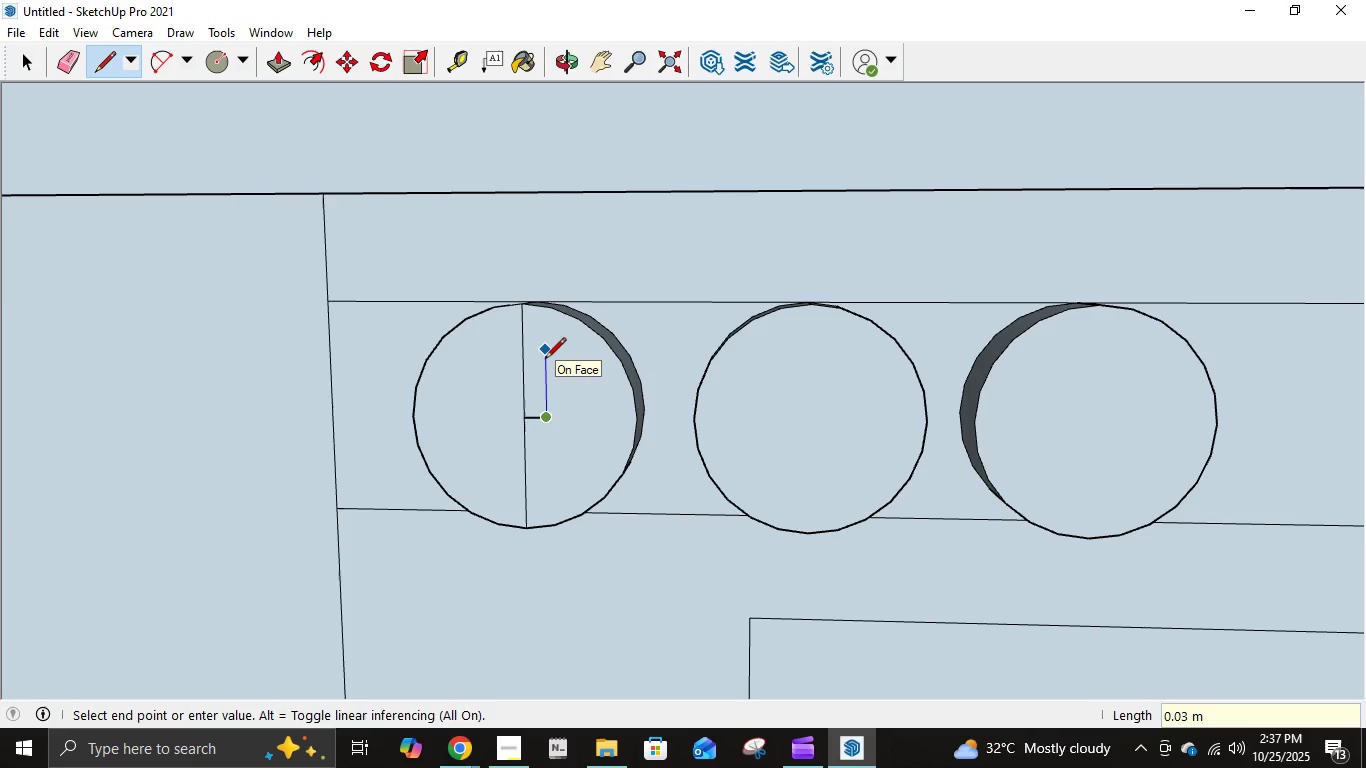 
key(NumpadDecimal)
 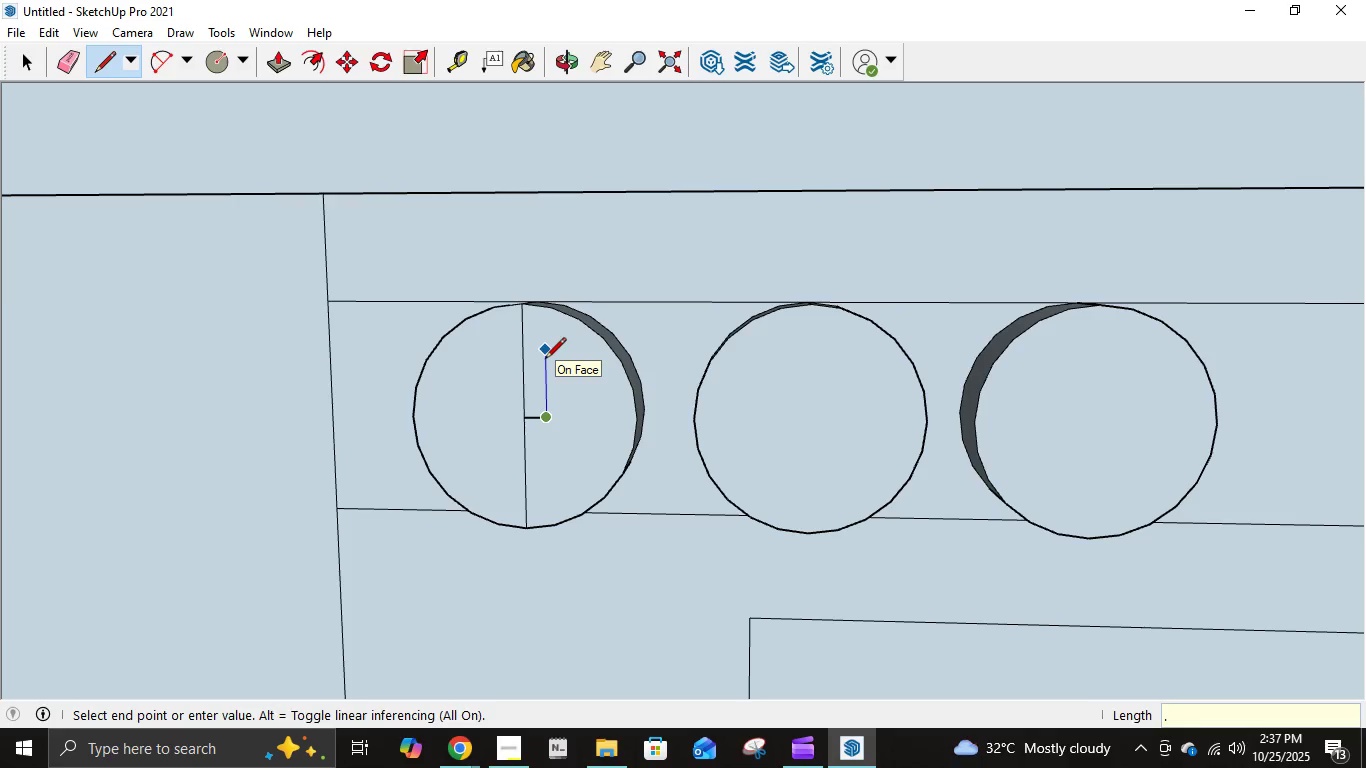 
key(Numpad0)
 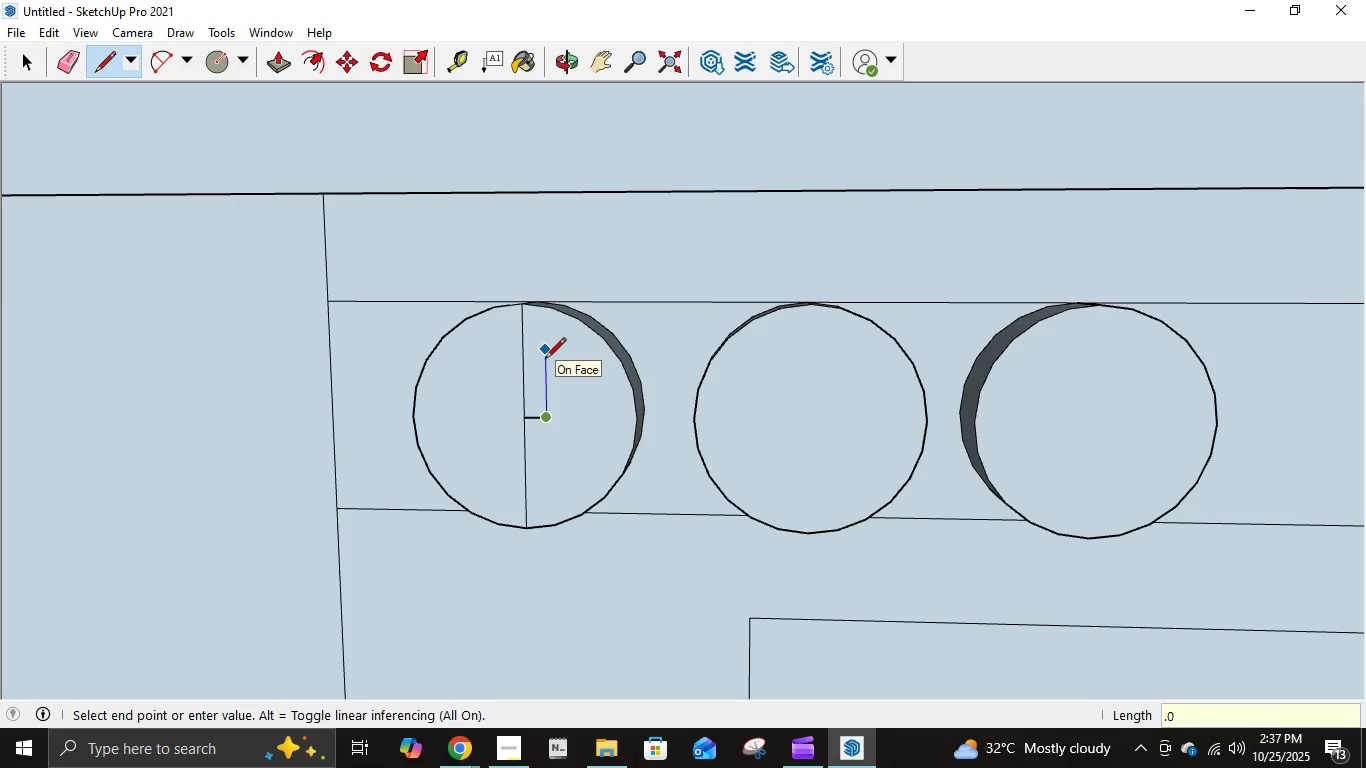 
key(Numpad4)
 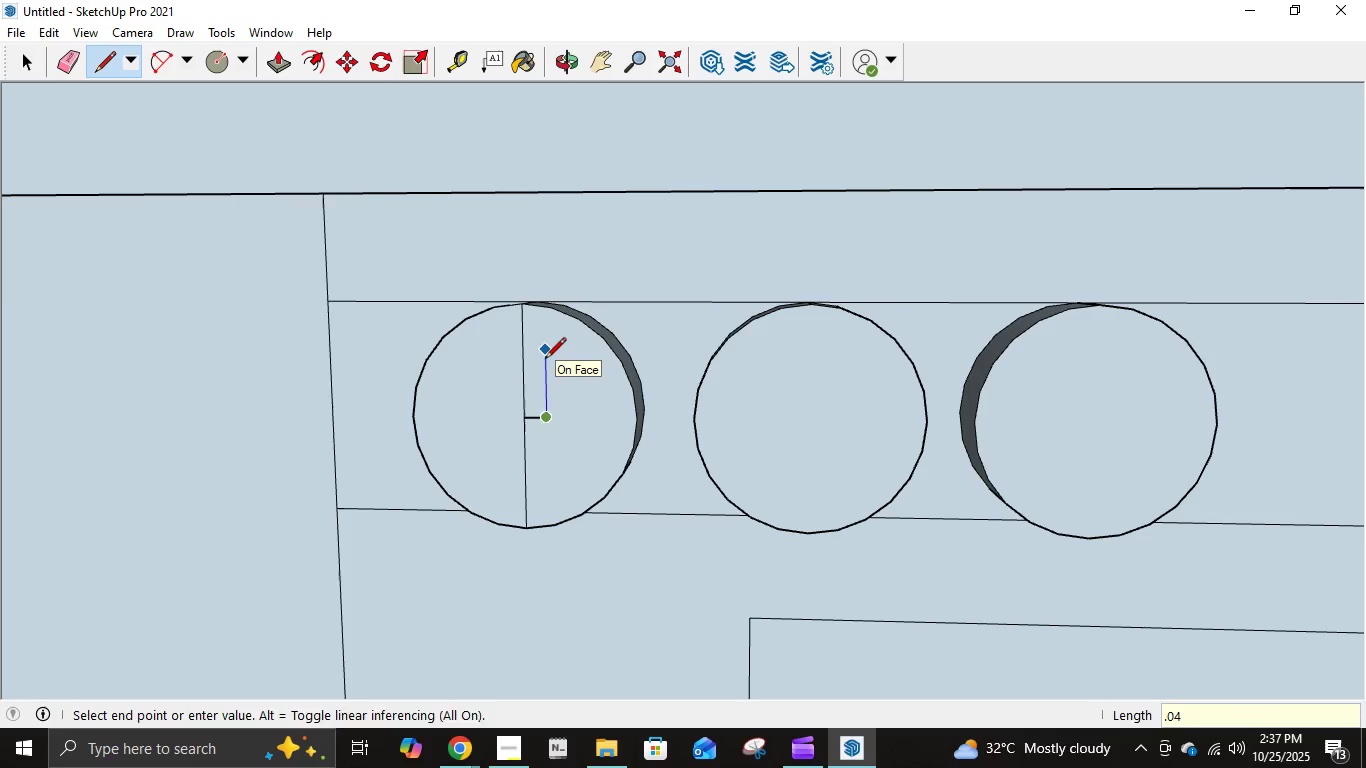 
key(NumpadEnter)
 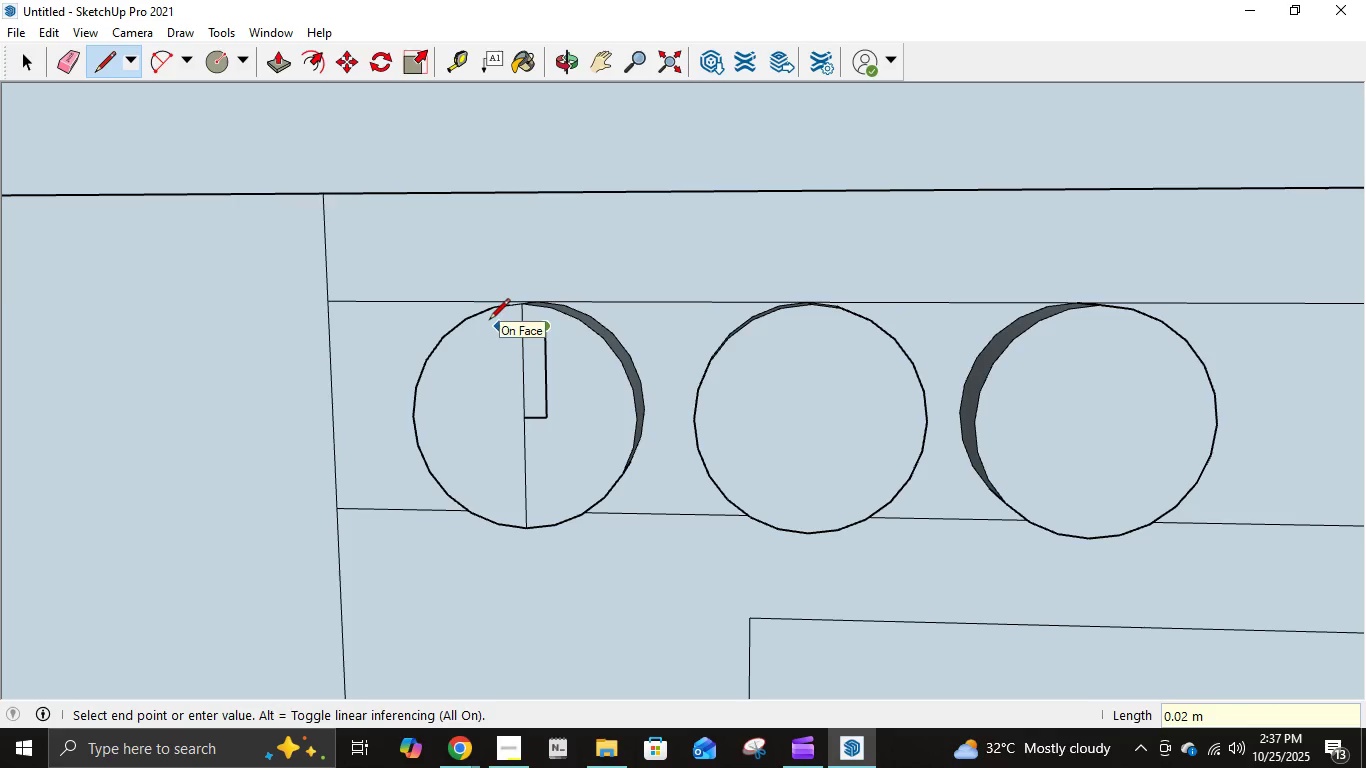 
key(NumpadDecimal)
 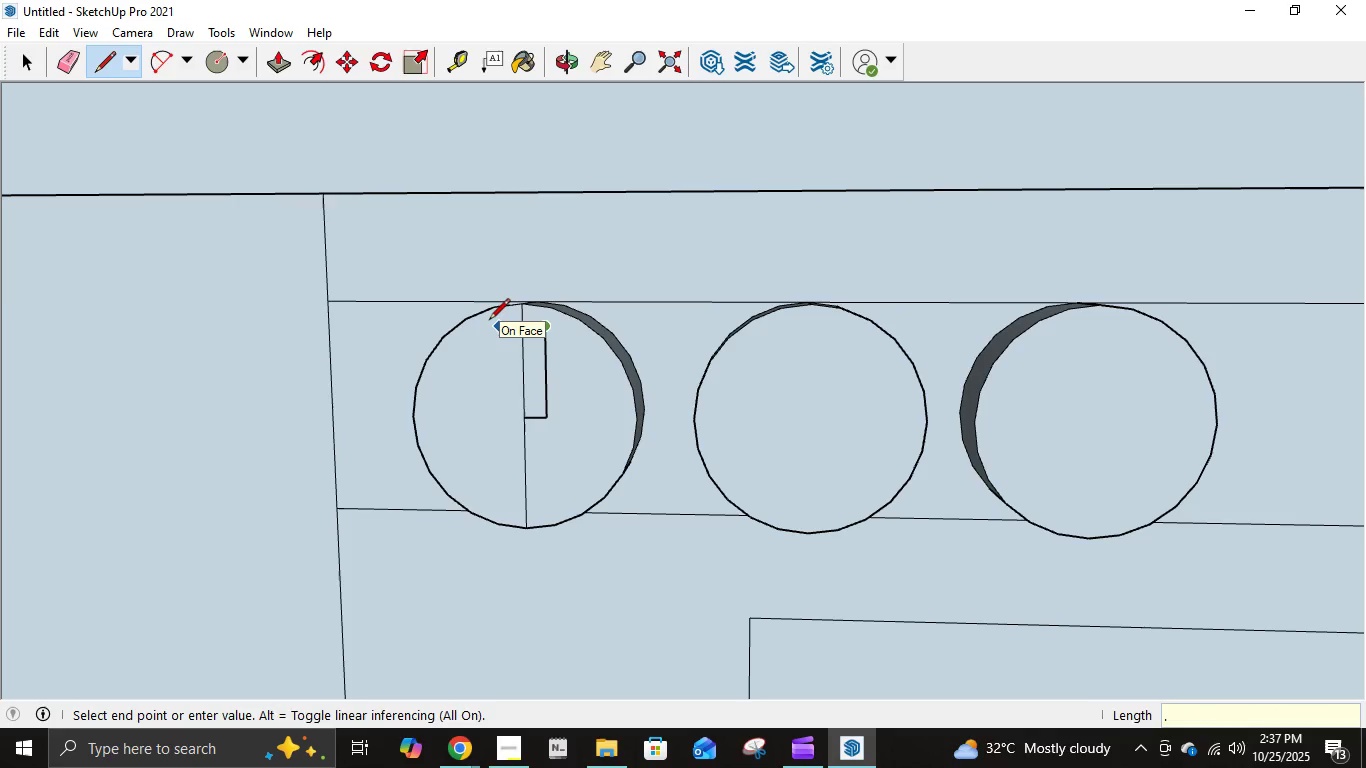 
key(Numpad2)
 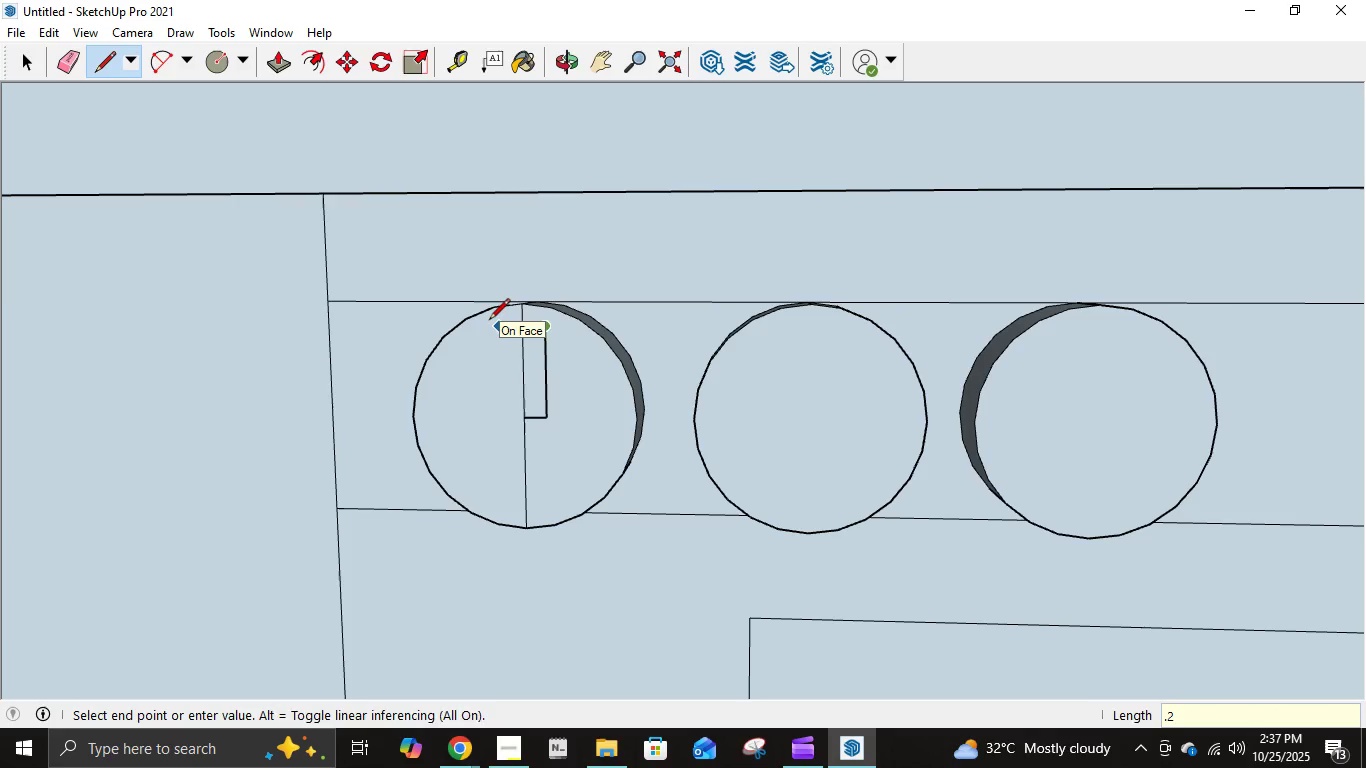 
key(NumpadEnter)
 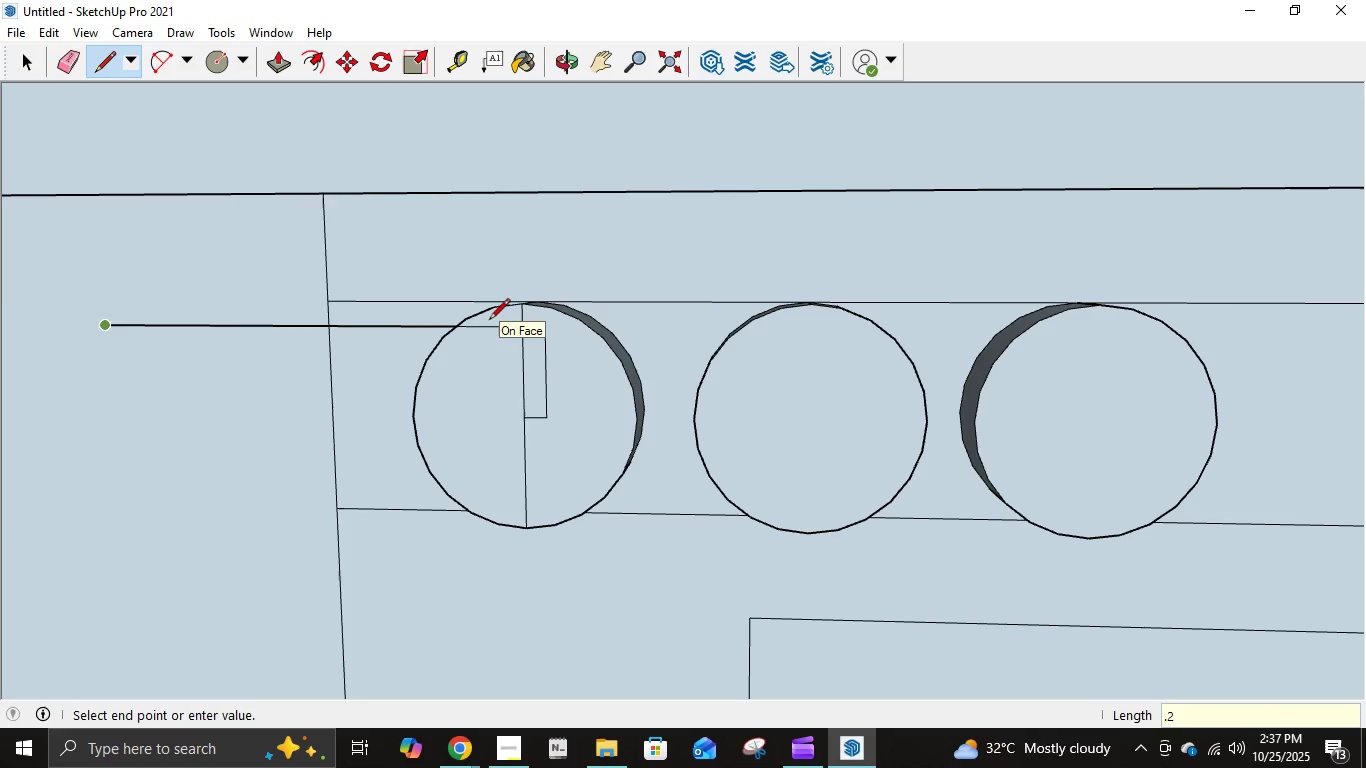 
key(Control+ControlLeft)
 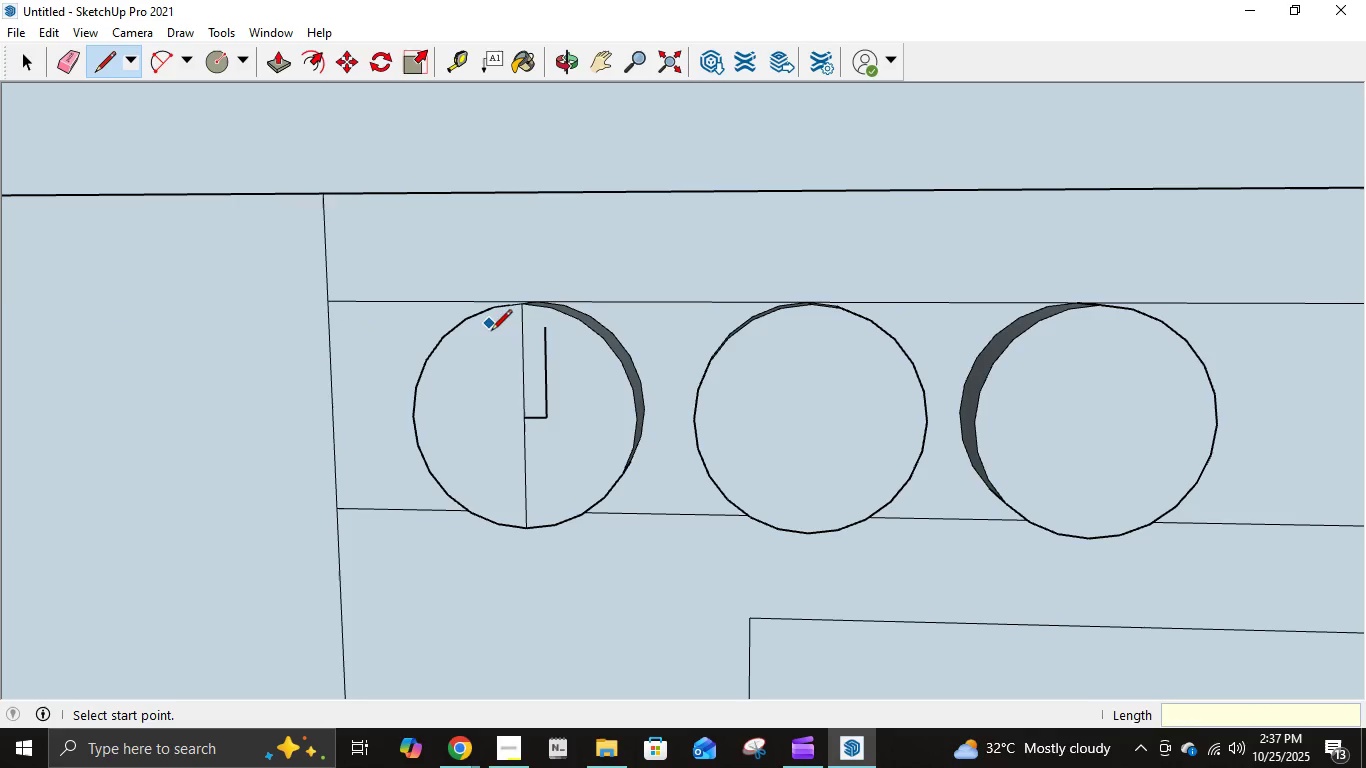 
key(Control+Z)
 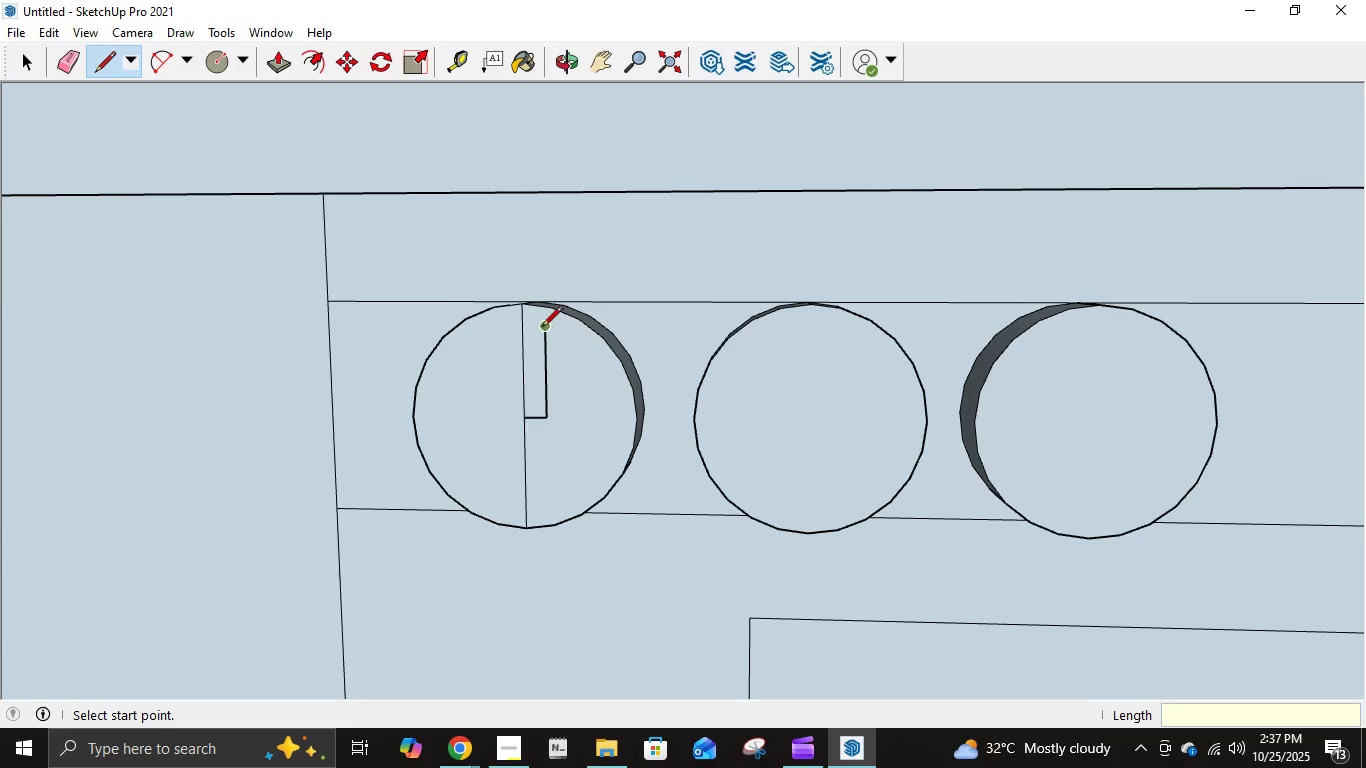 
left_click([542, 328])
 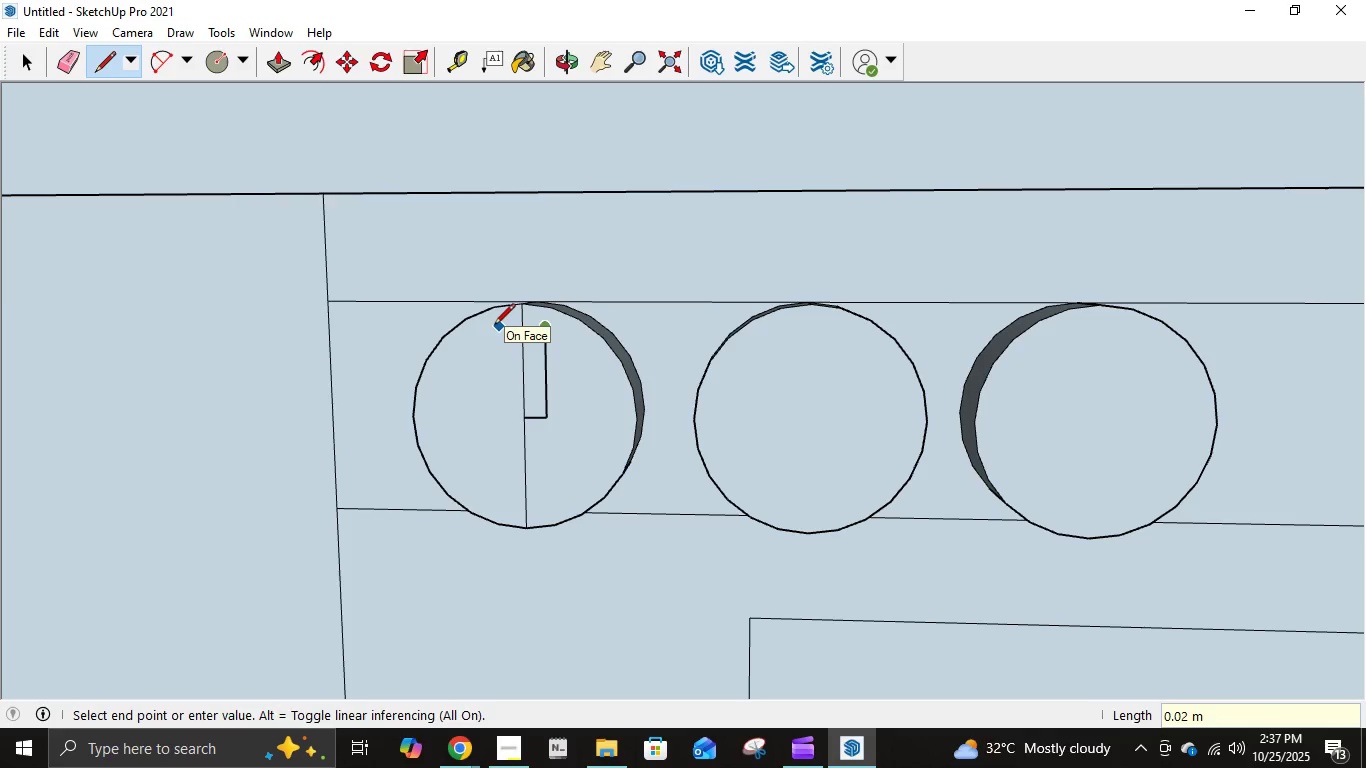 
key(Numpad3)
 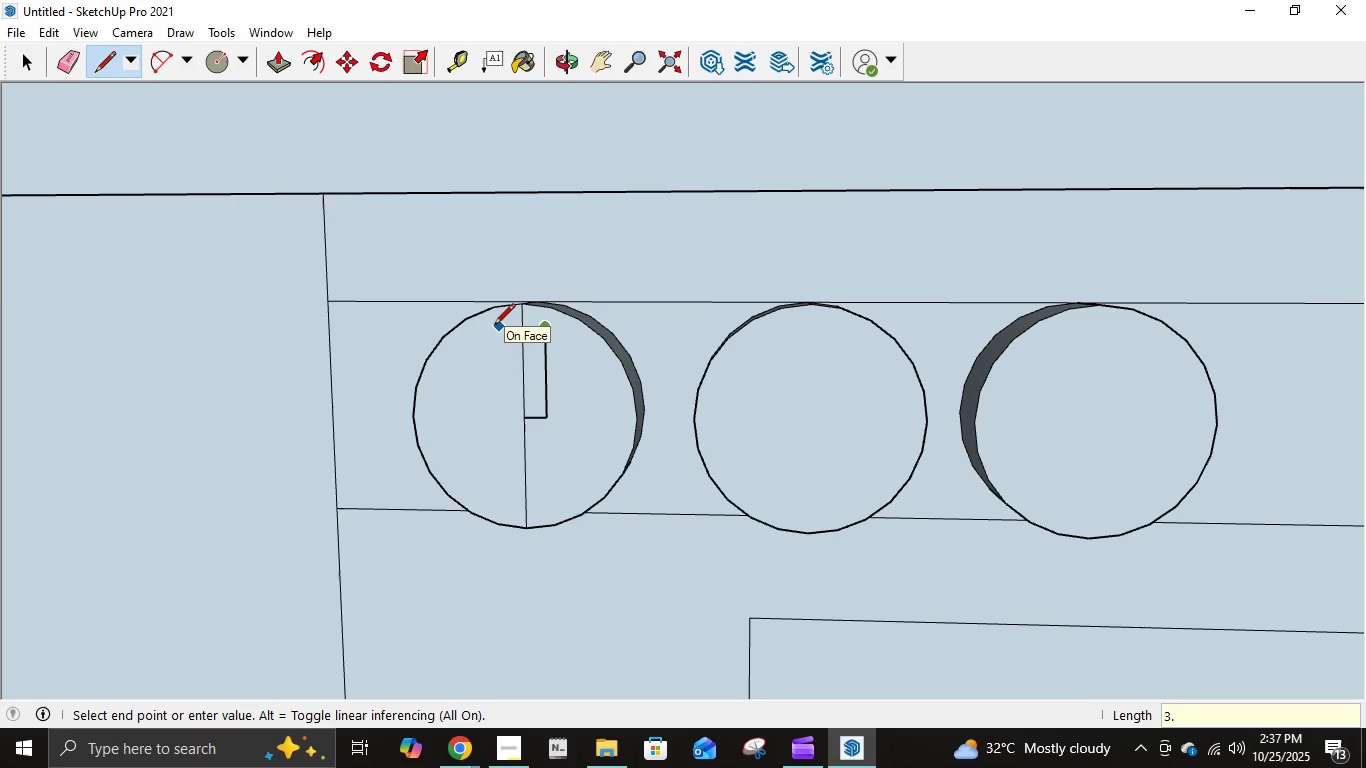 
key(NumpadDecimal)
 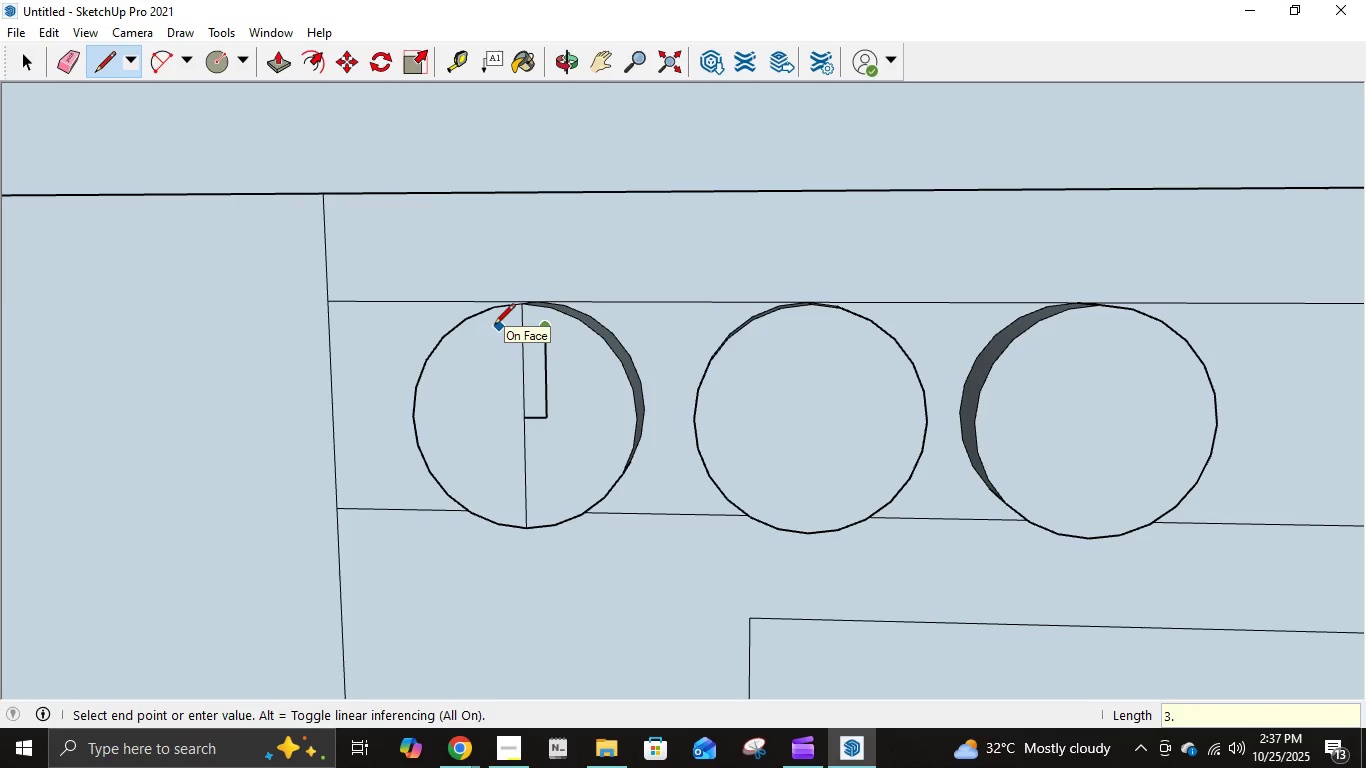 
key(Backspace)
 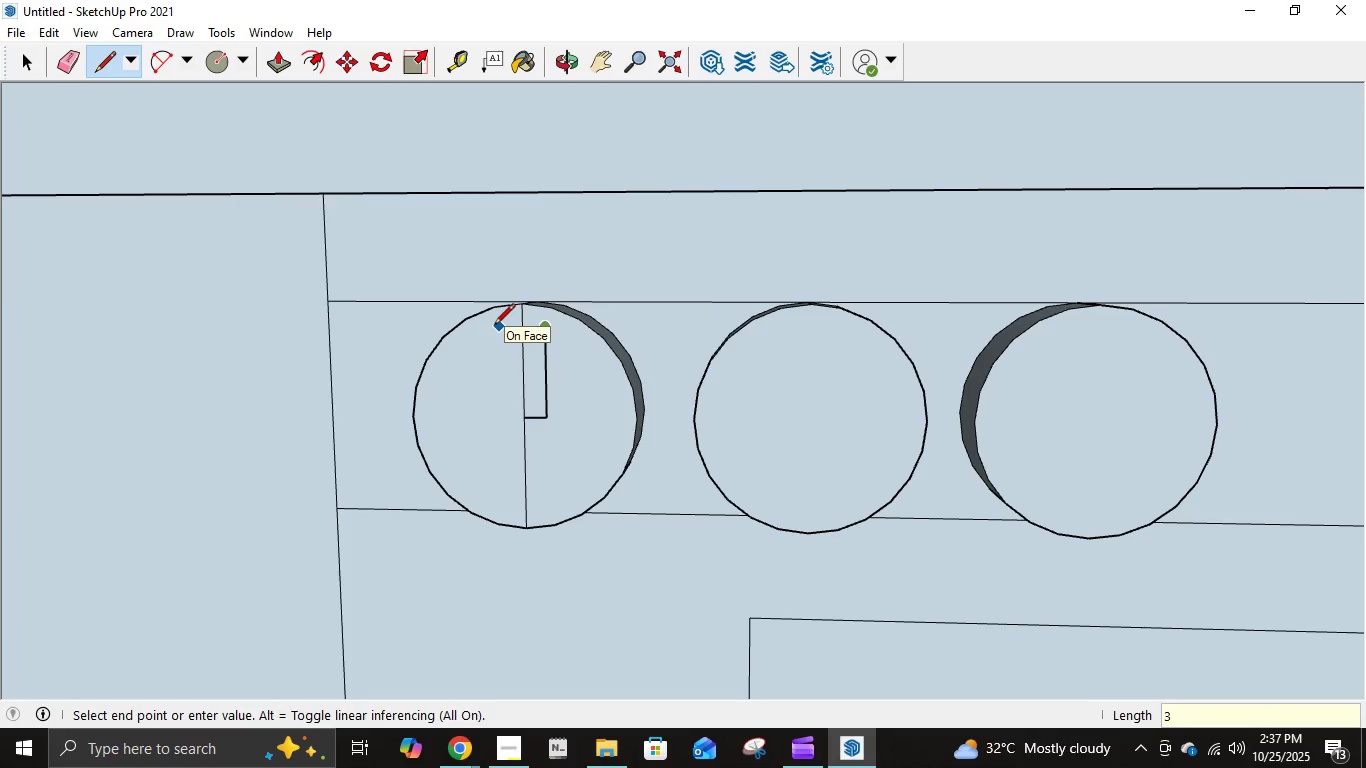 
key(Backspace)
 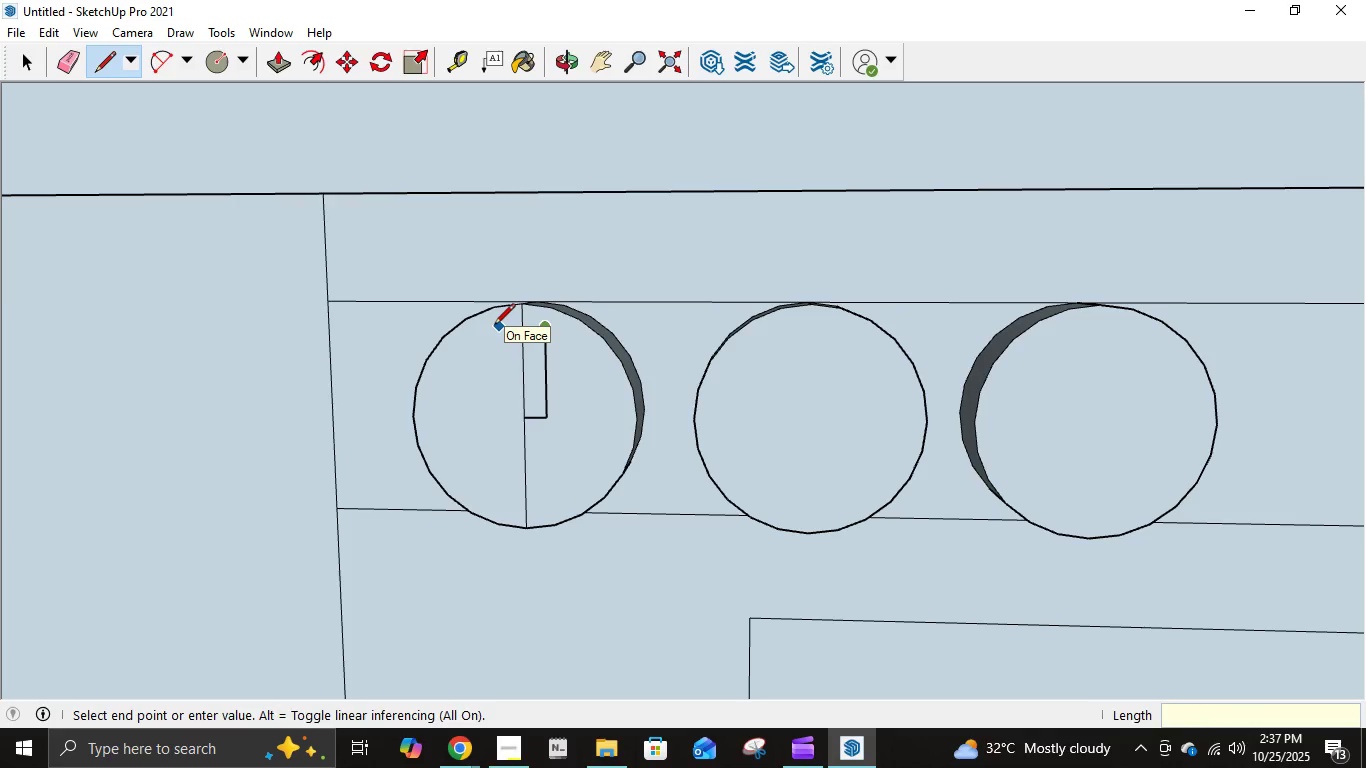 
key(Backspace)
 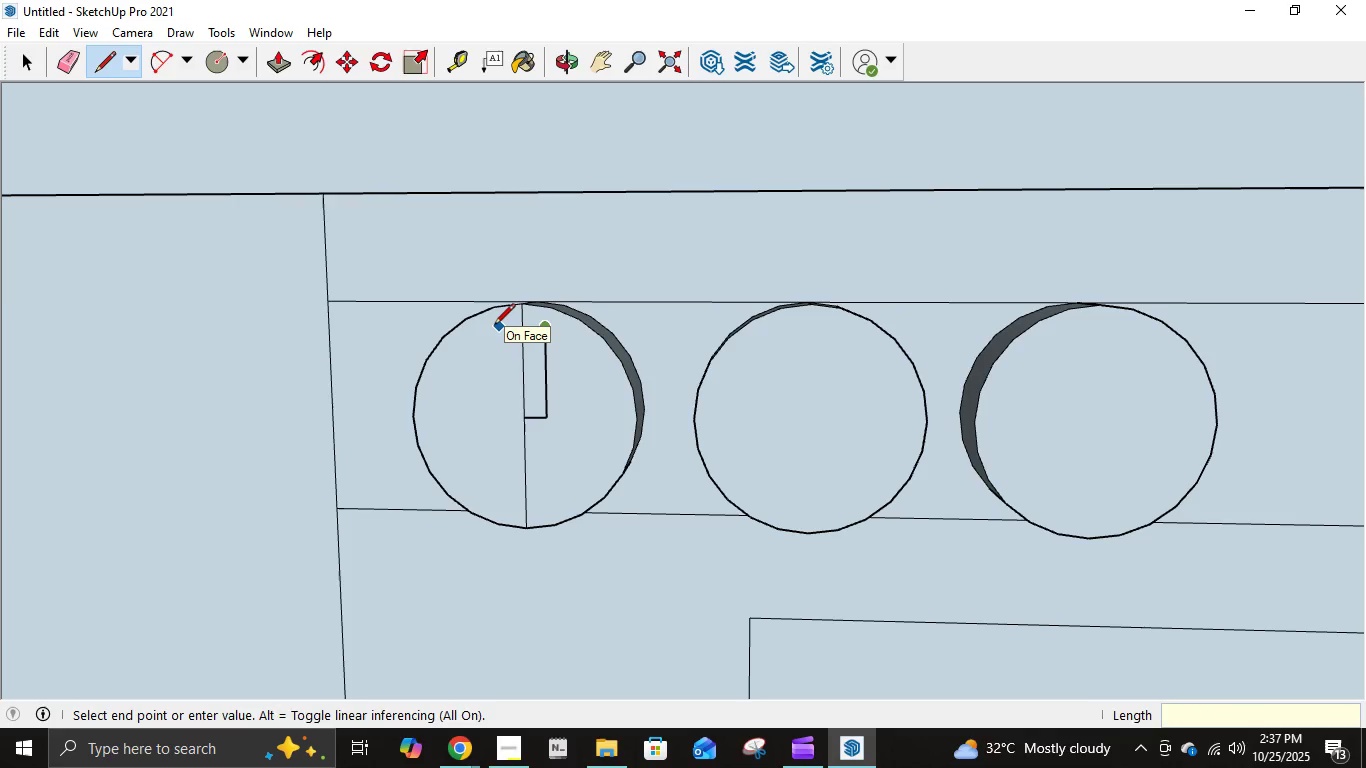 
key(NumpadDecimal)
 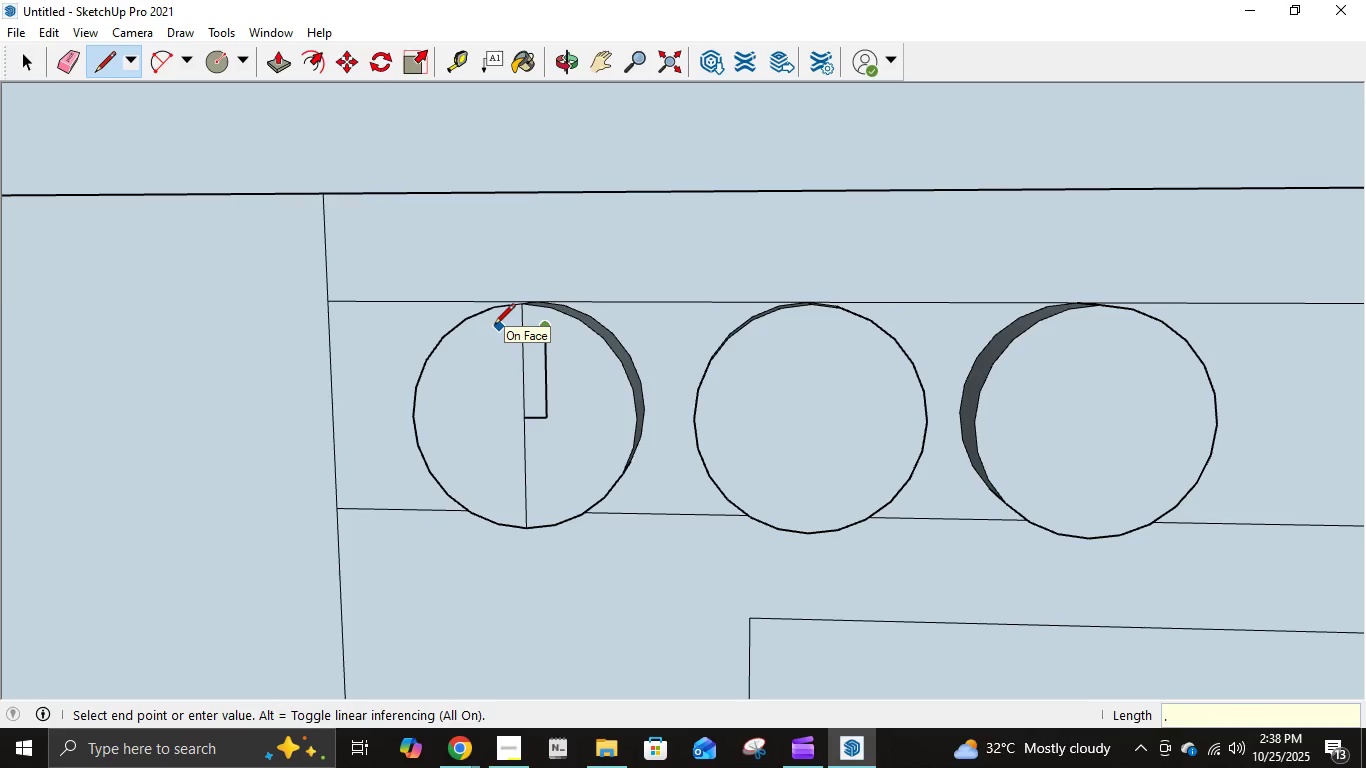 
key(Numpad0)
 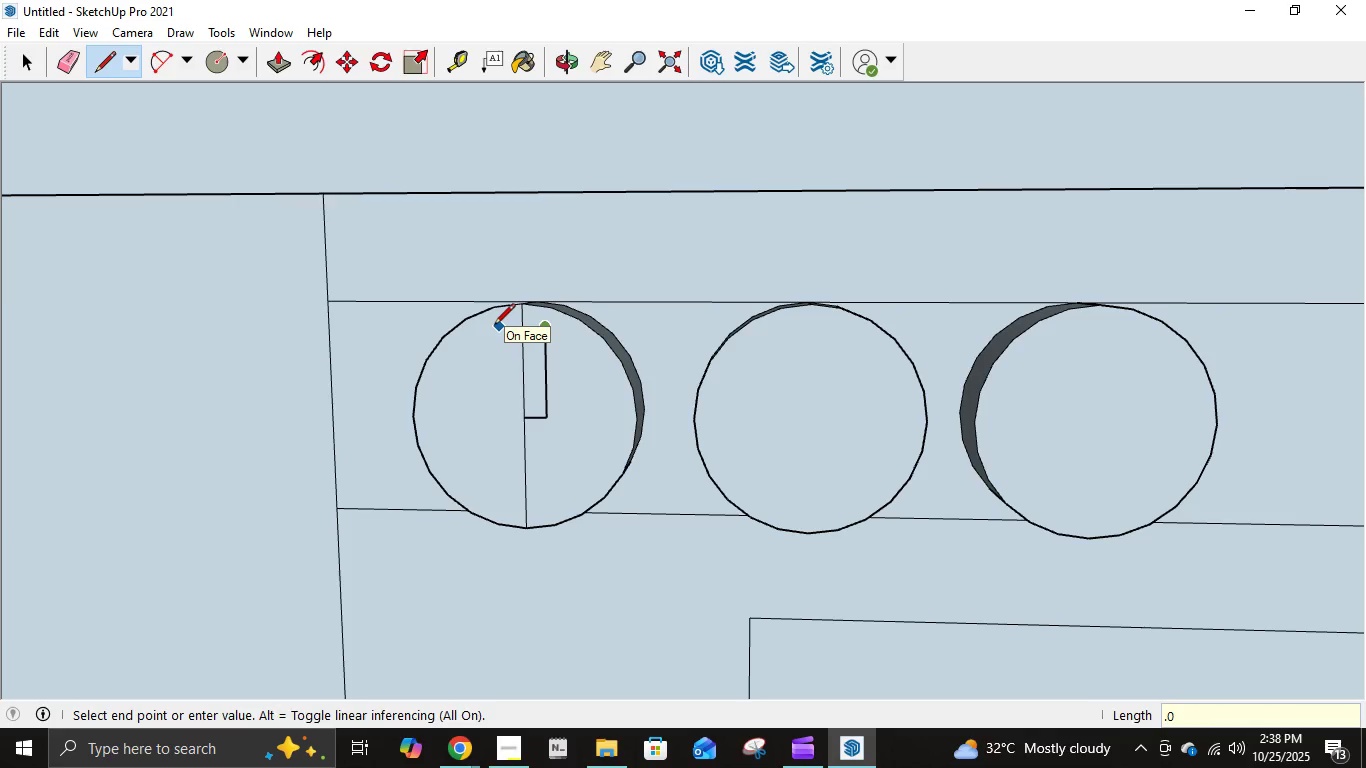 
key(Numpad2)
 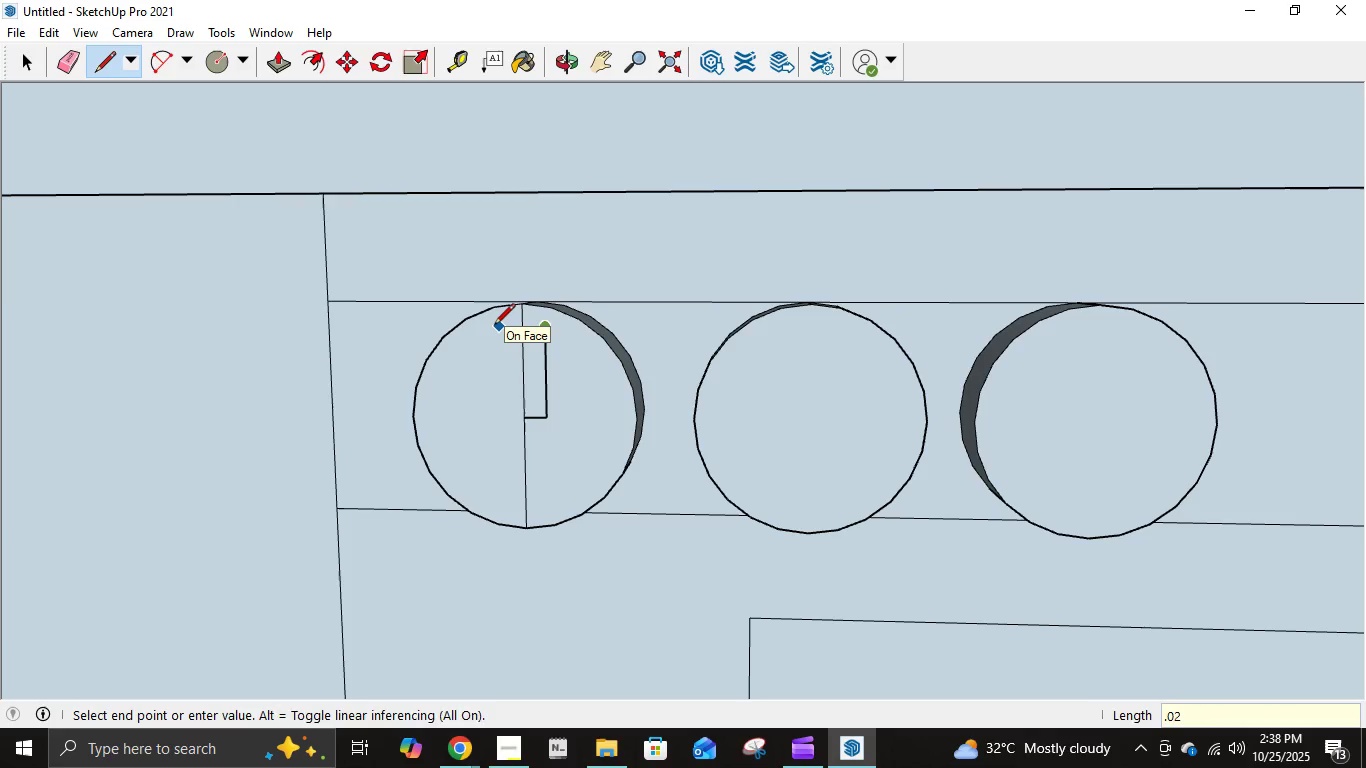 
key(NumpadEnter)
 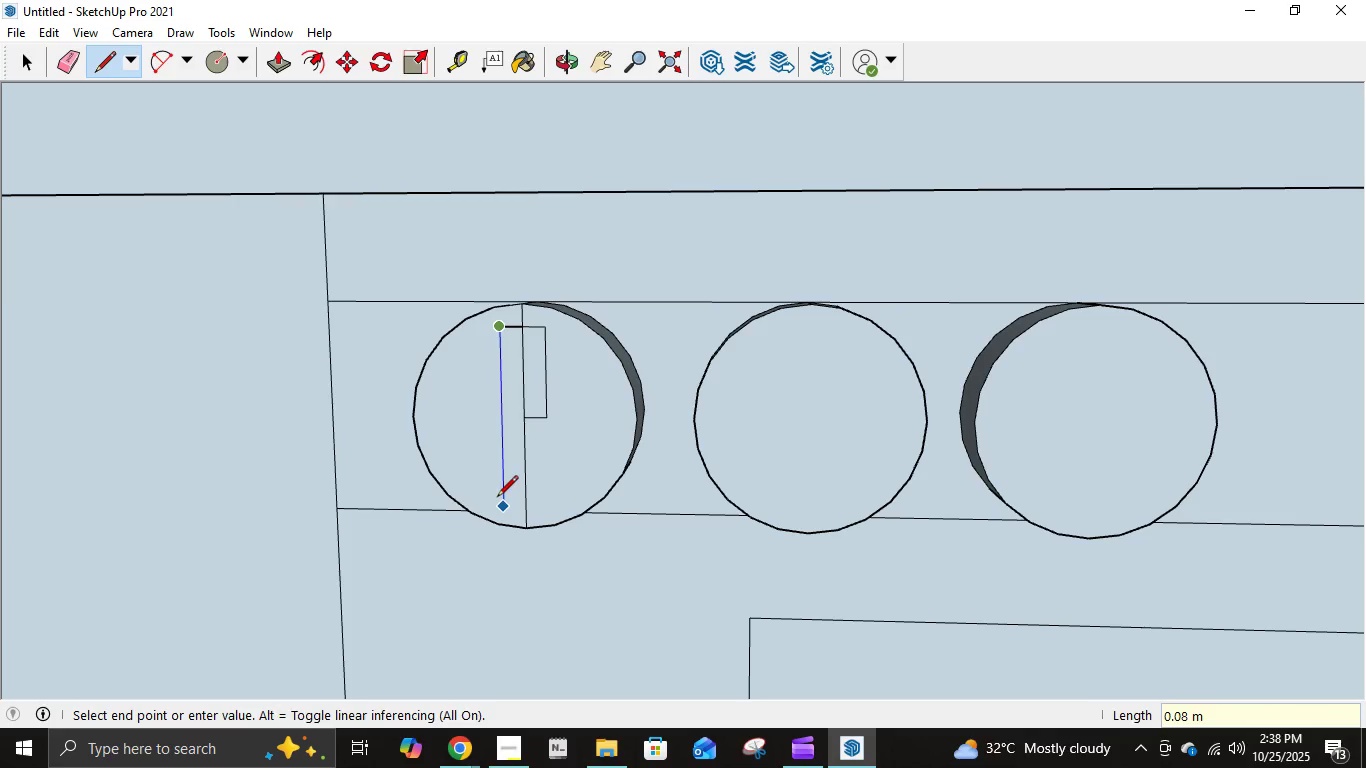 
key(NumpadDecimal)
 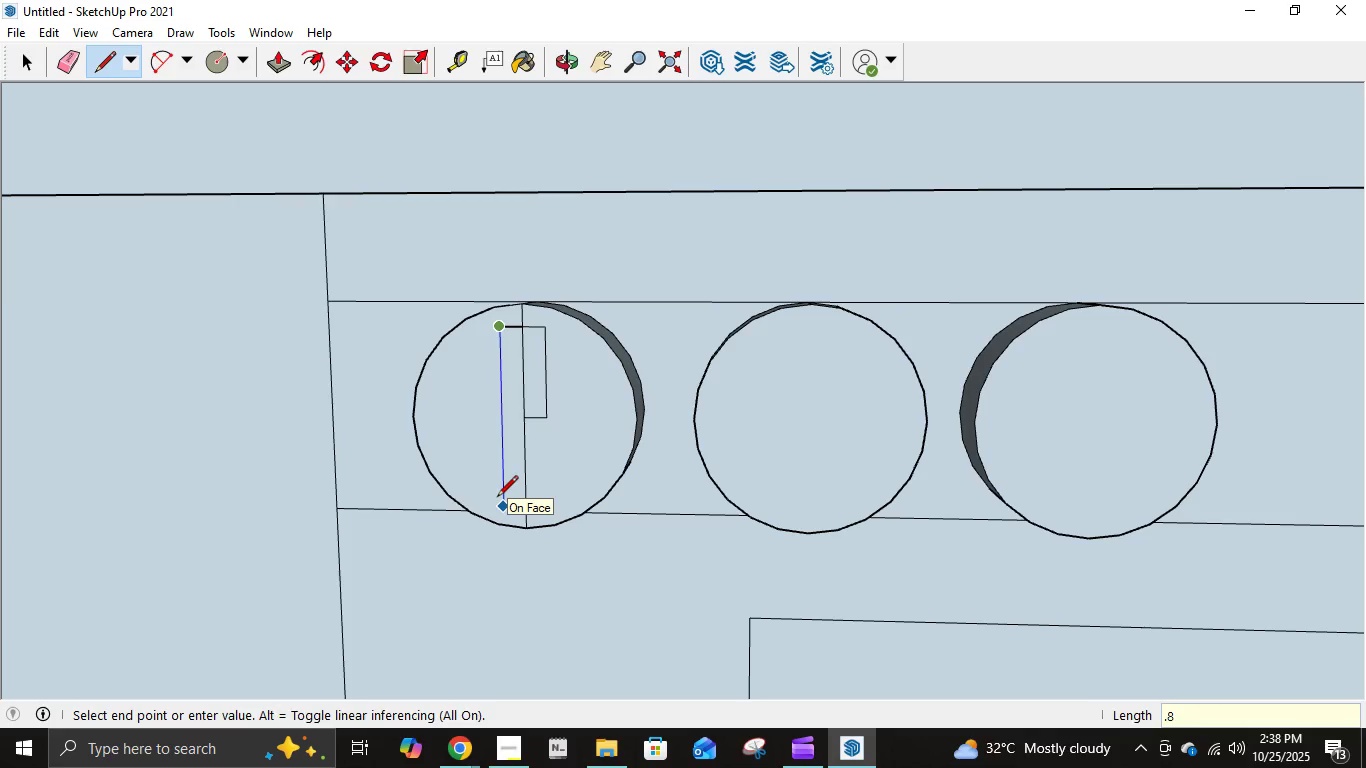 
key(Numpad8)
 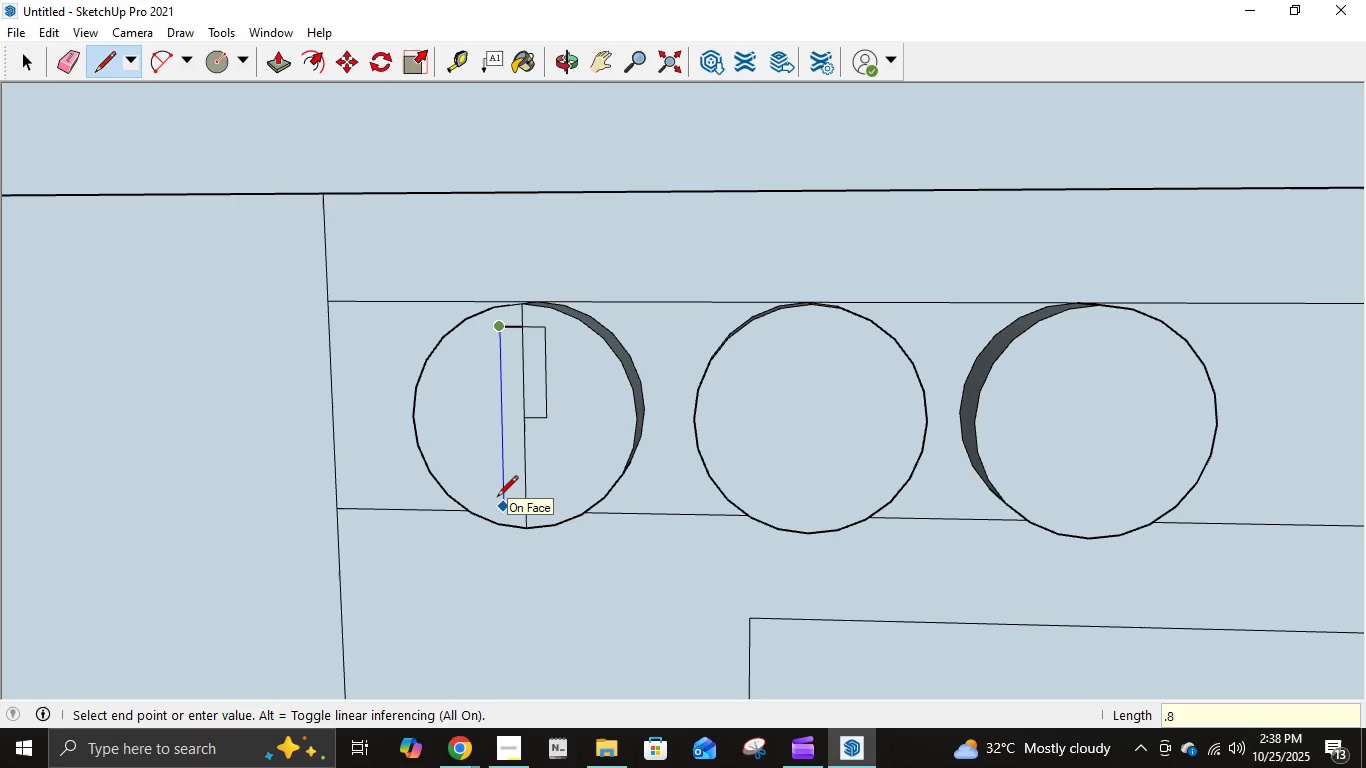 
key(Backspace)
 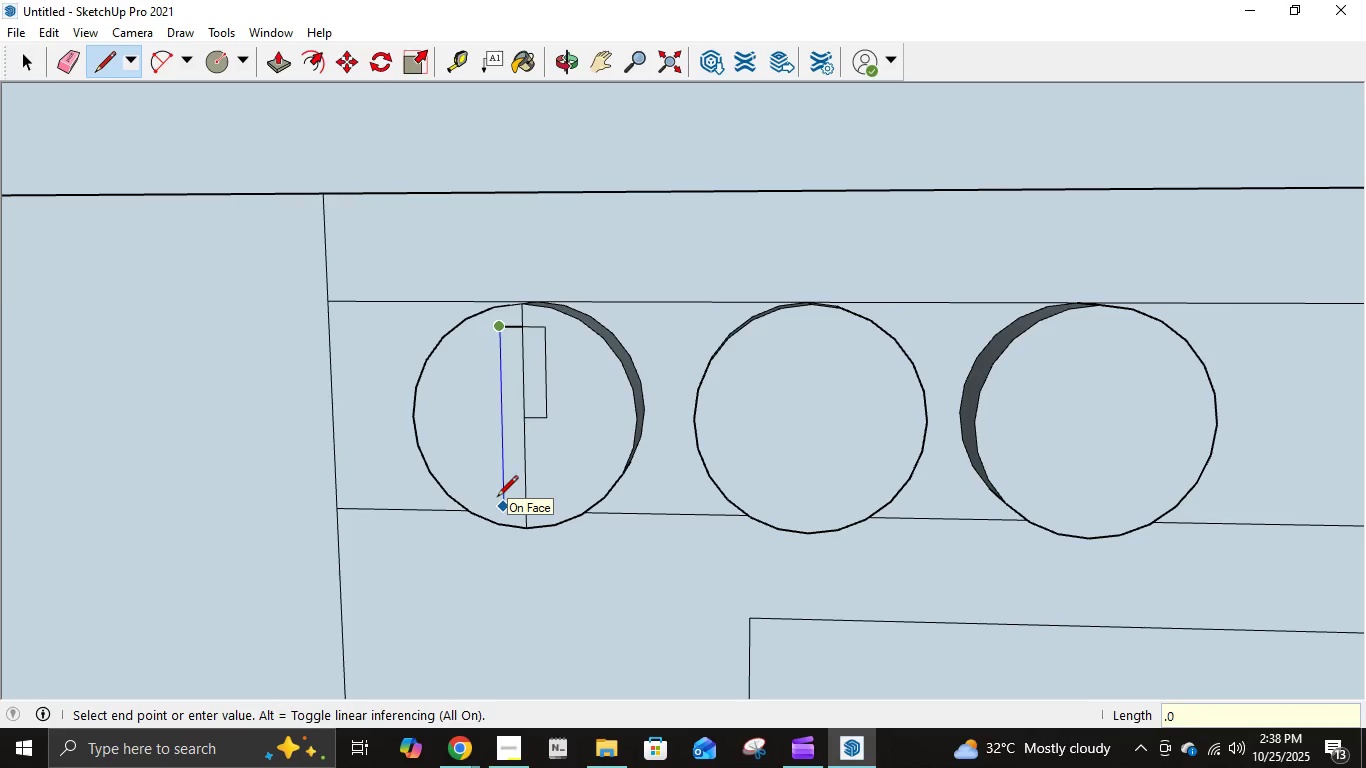 
key(Numpad0)
 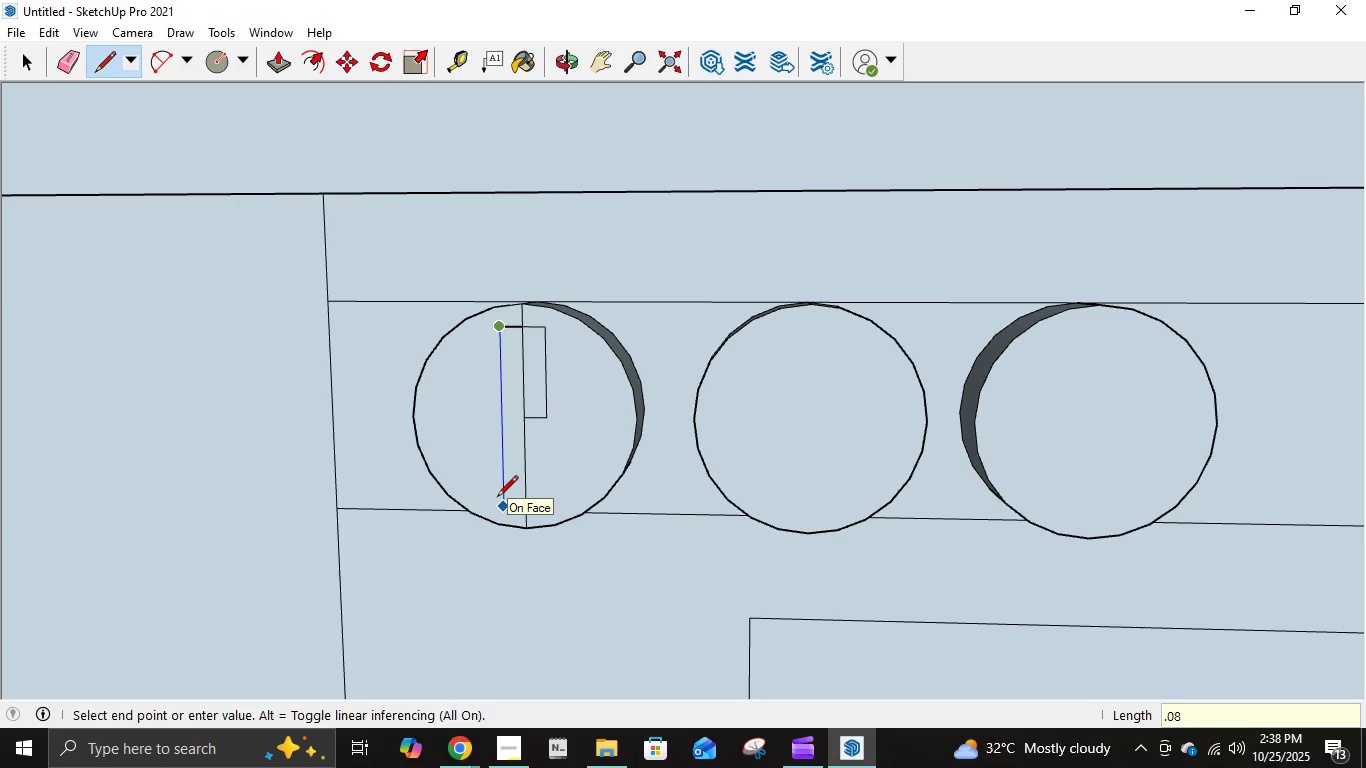 
key(Numpad8)
 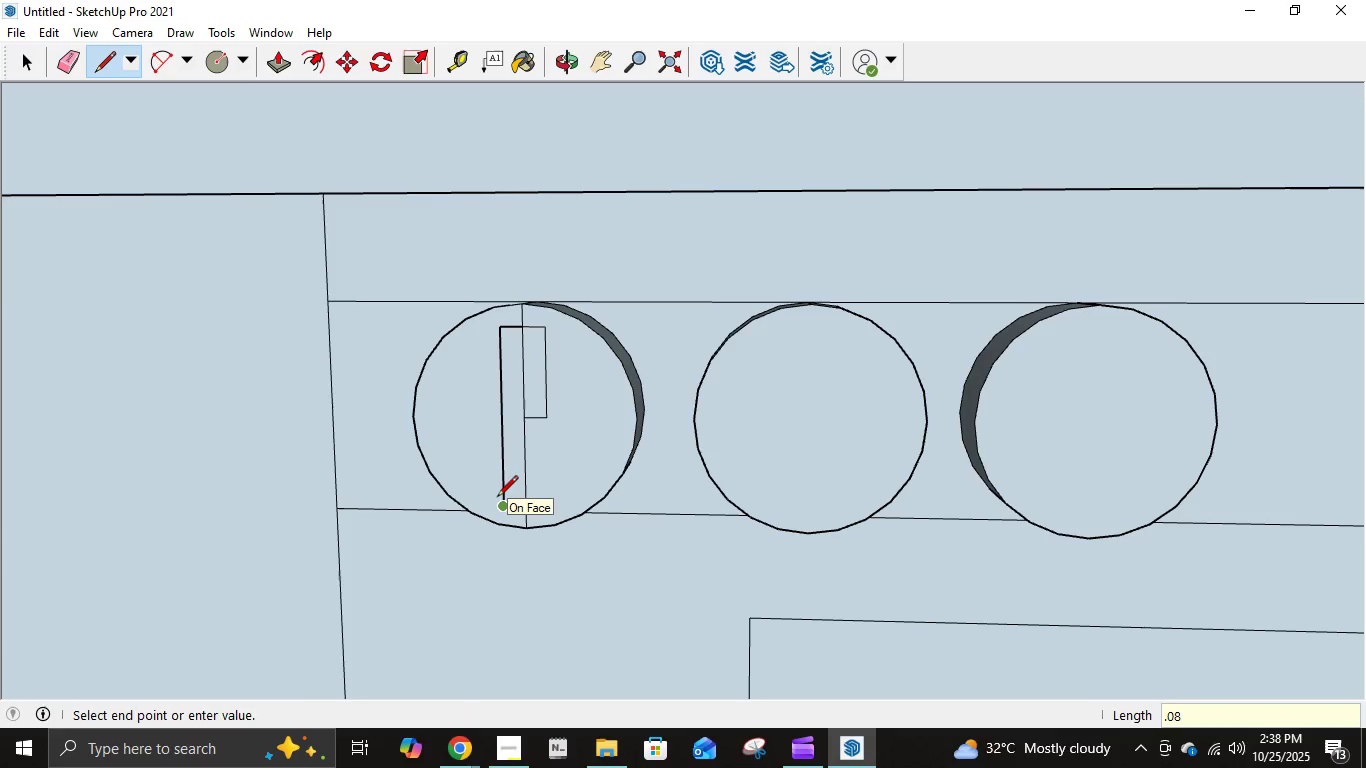 
key(NumpadEnter)
 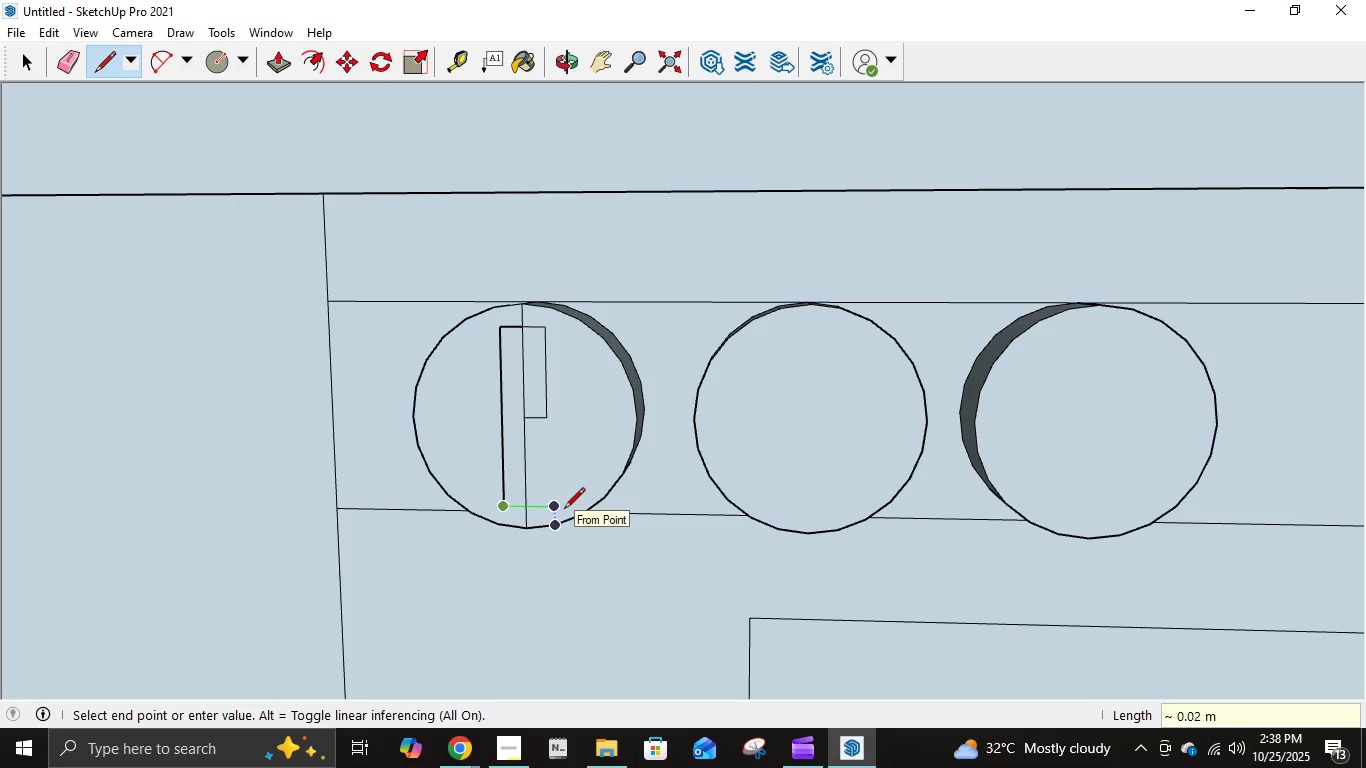 
key(NumpadDecimal)
 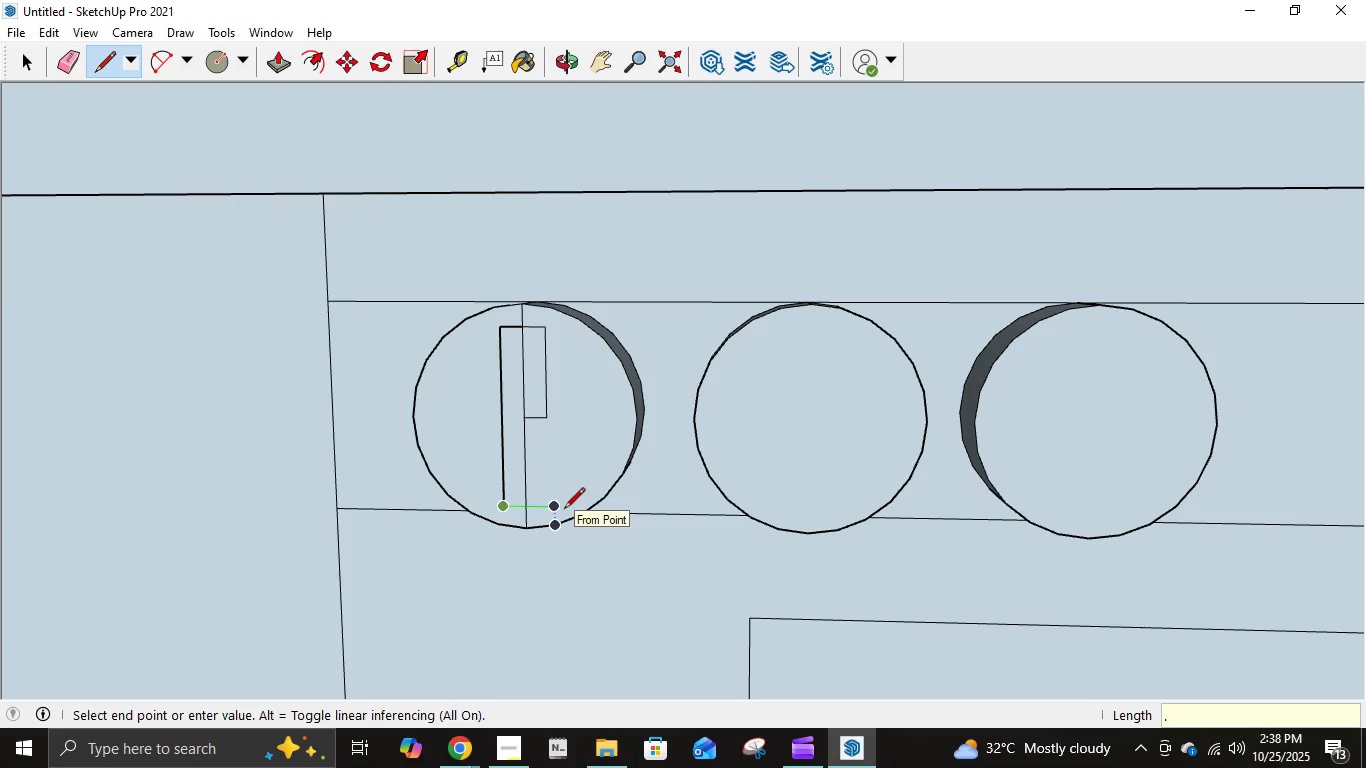 
key(Numpad0)
 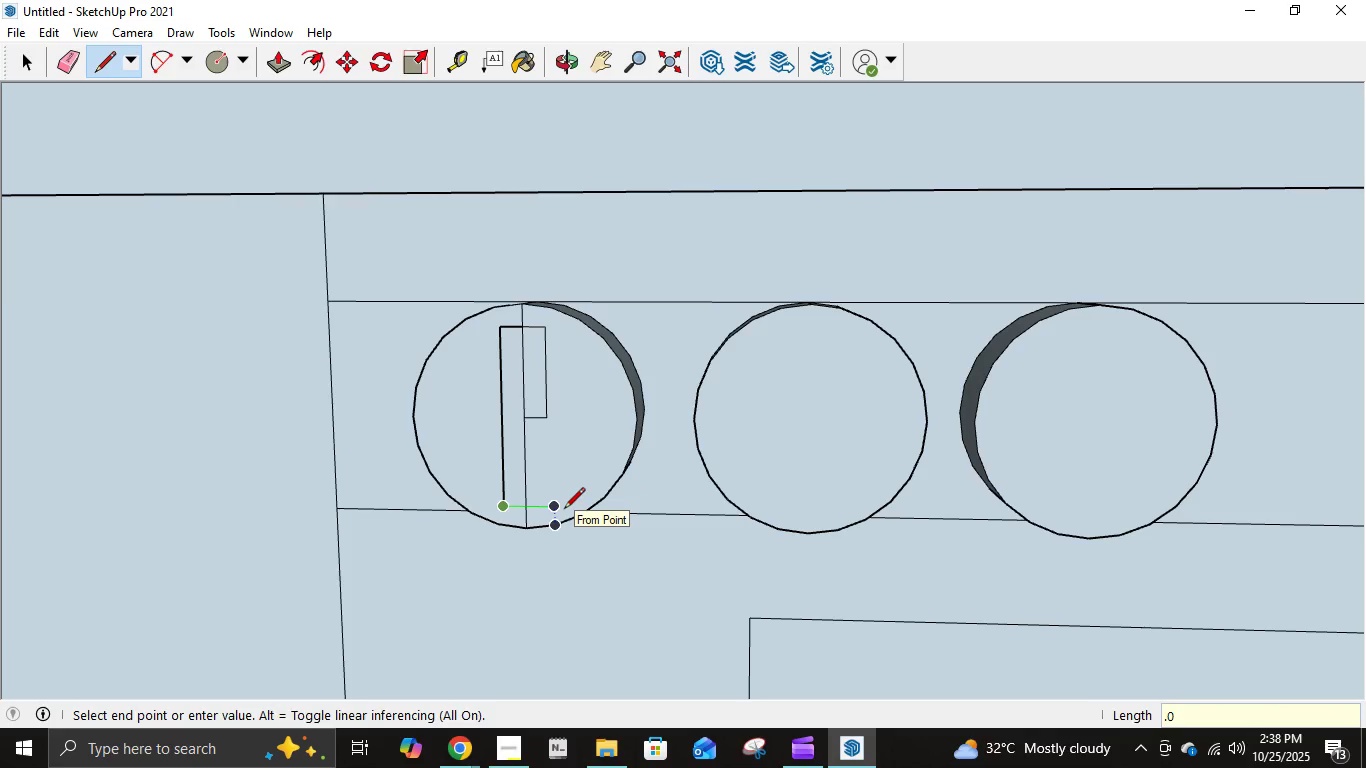 
key(Numpad2)
 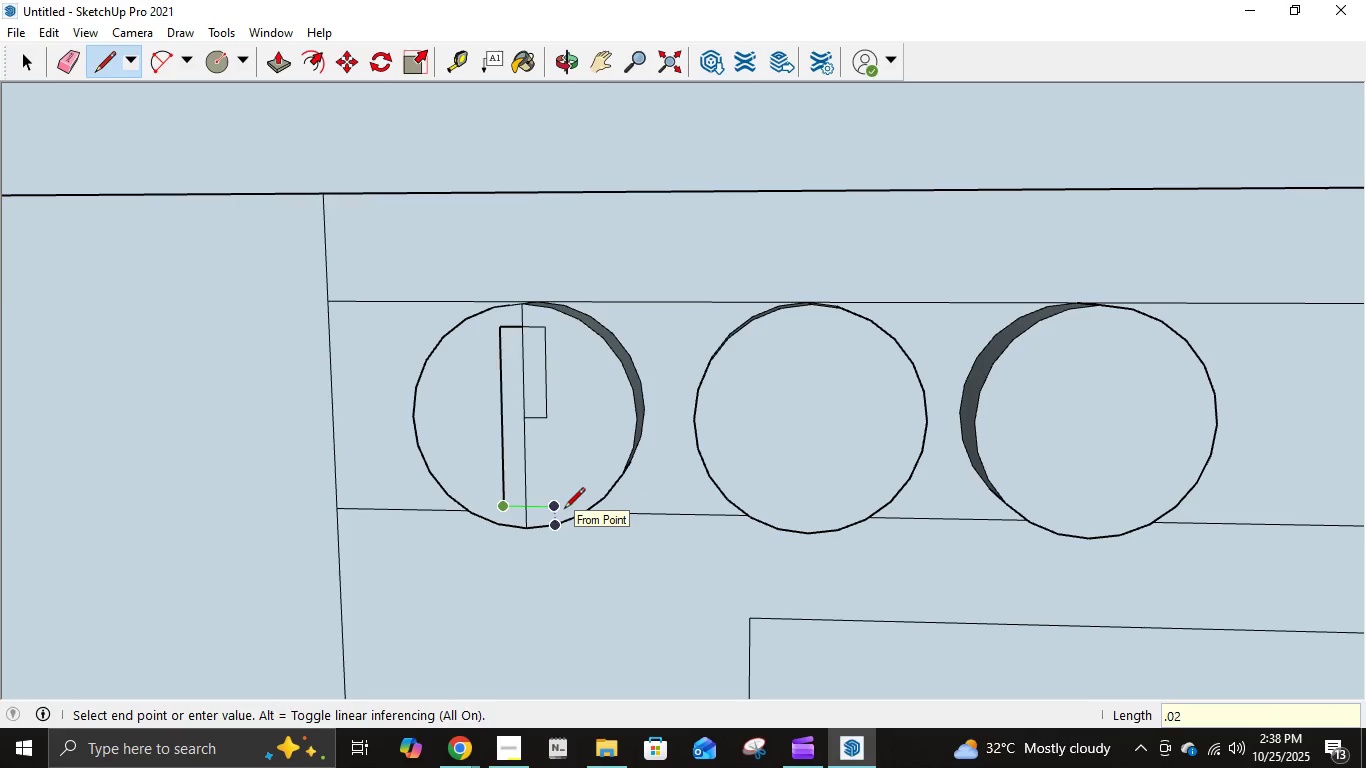 
key(NumpadEnter)
 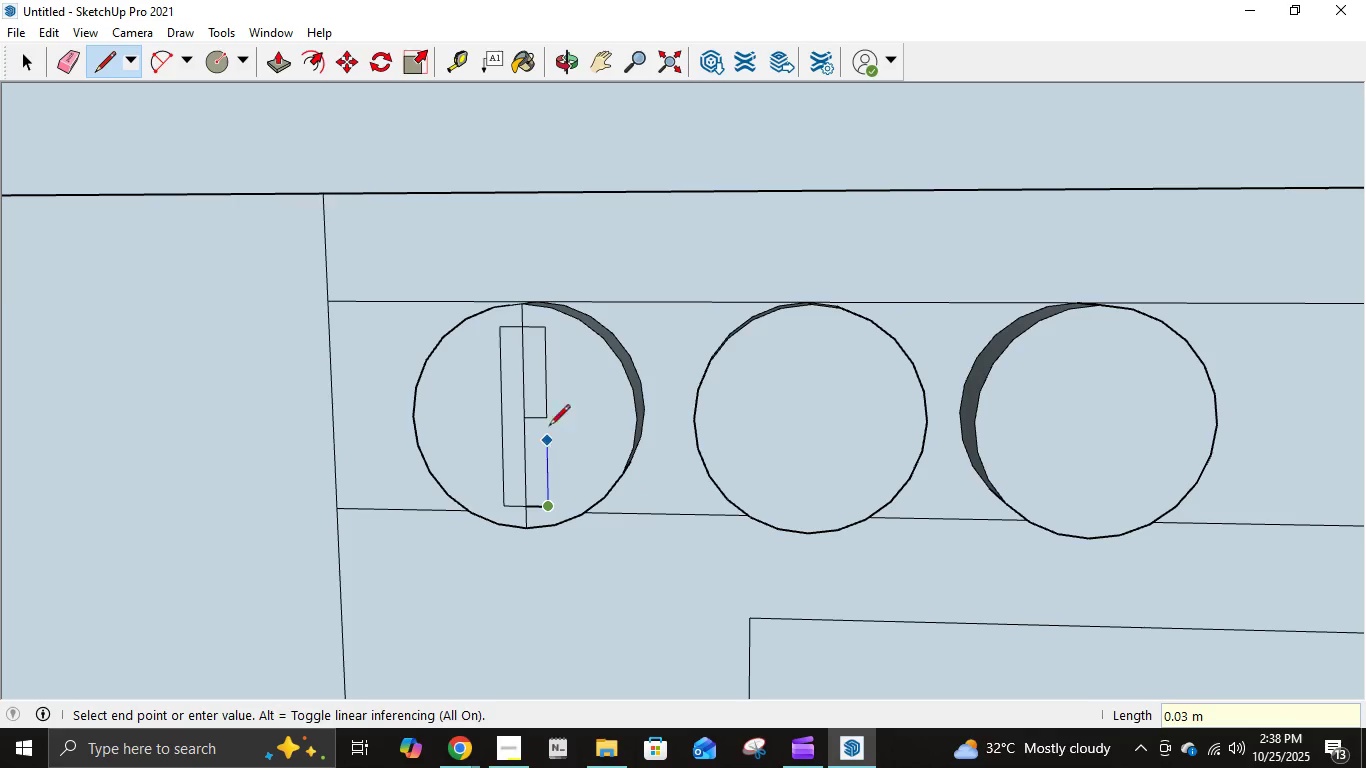 
left_click([550, 421])
 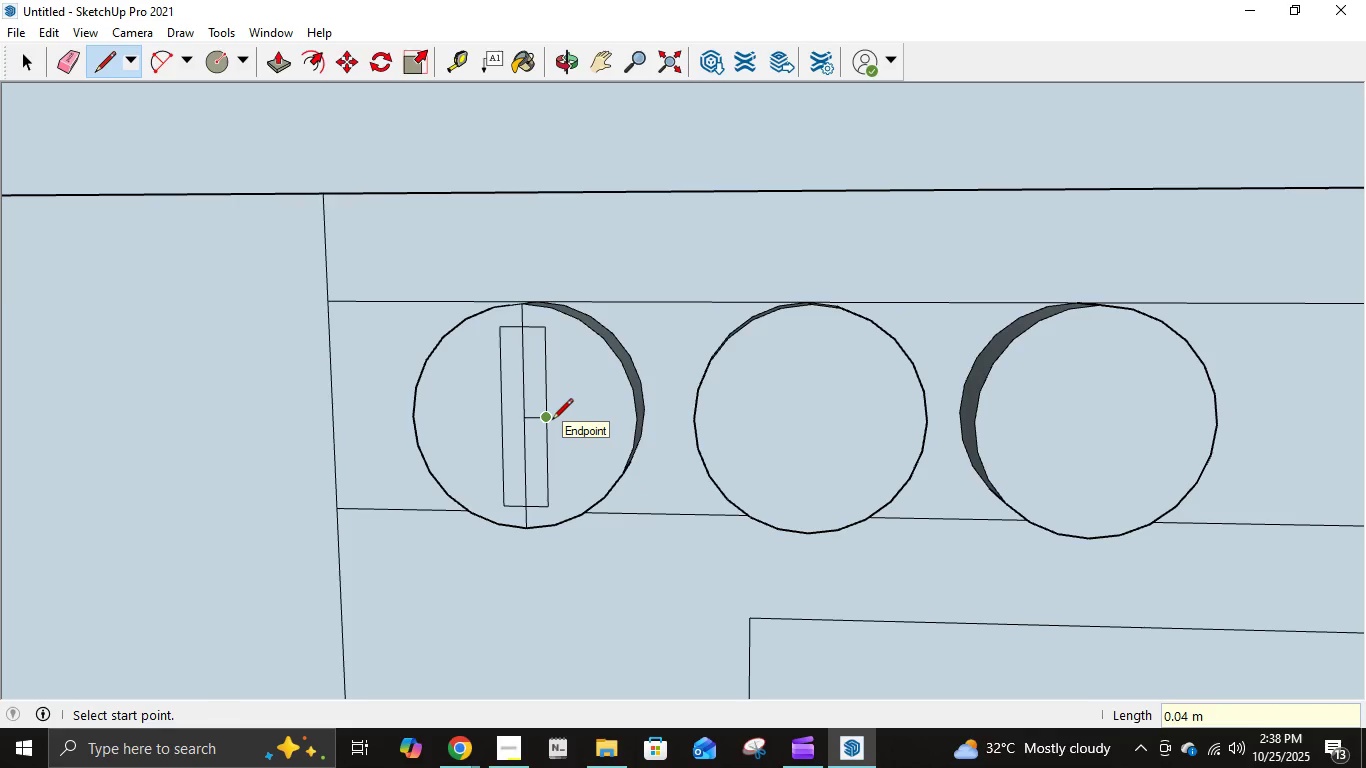 
key(E)
 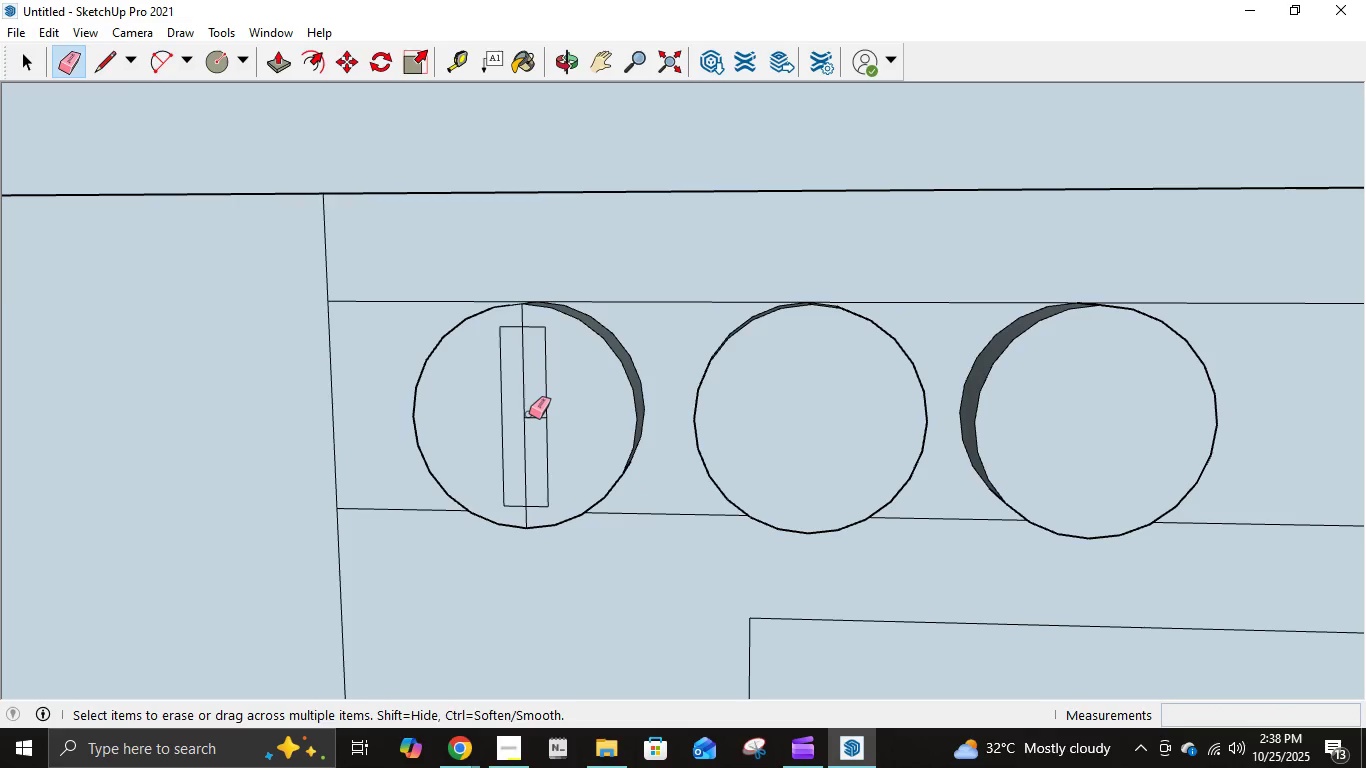 
left_click([528, 417])
 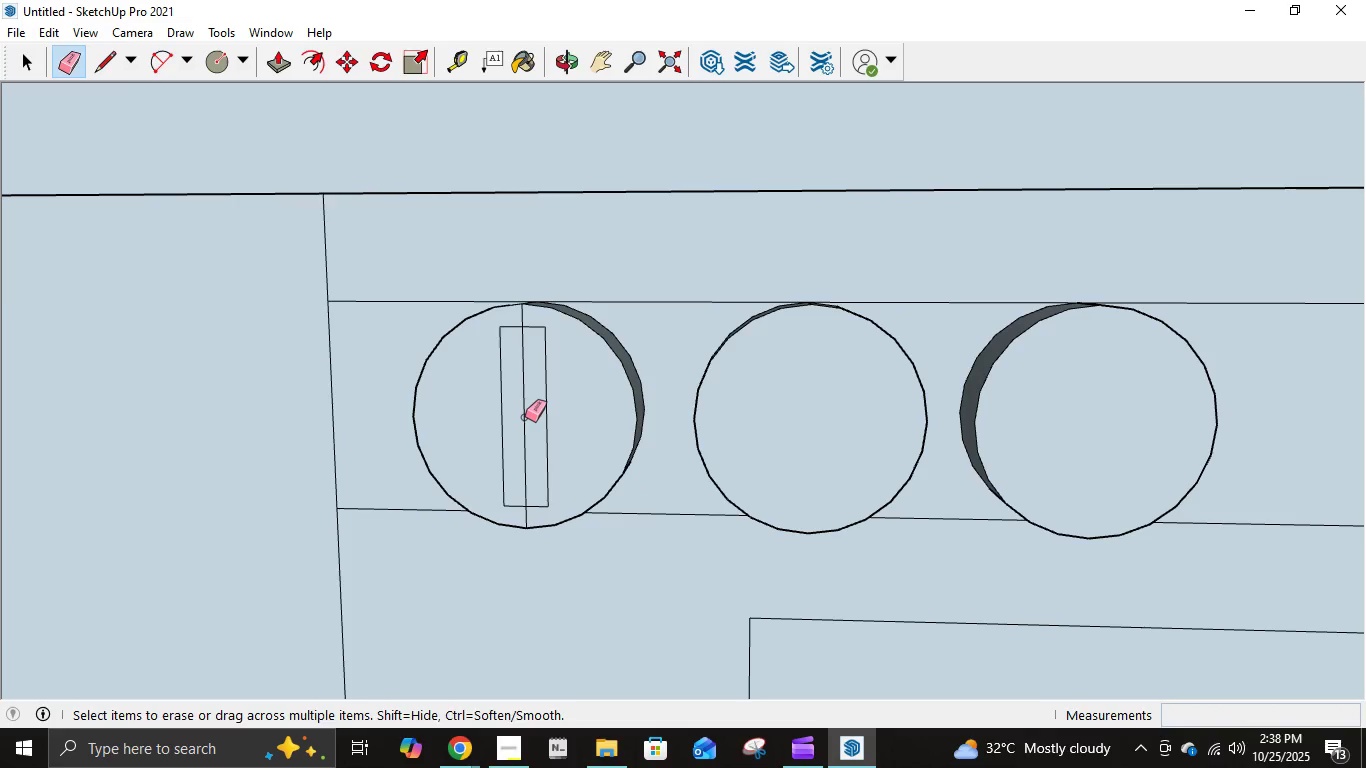 
left_click([525, 417])
 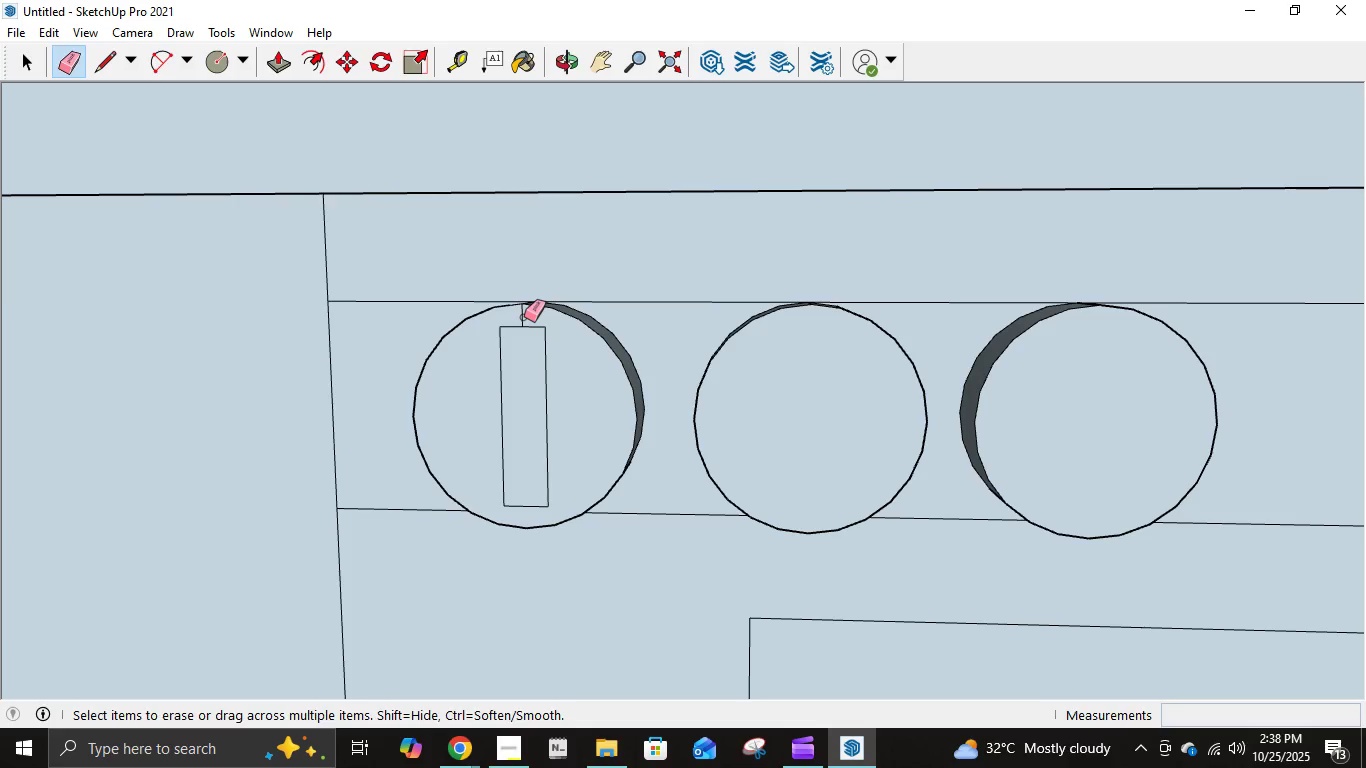 
left_click([523, 317])
 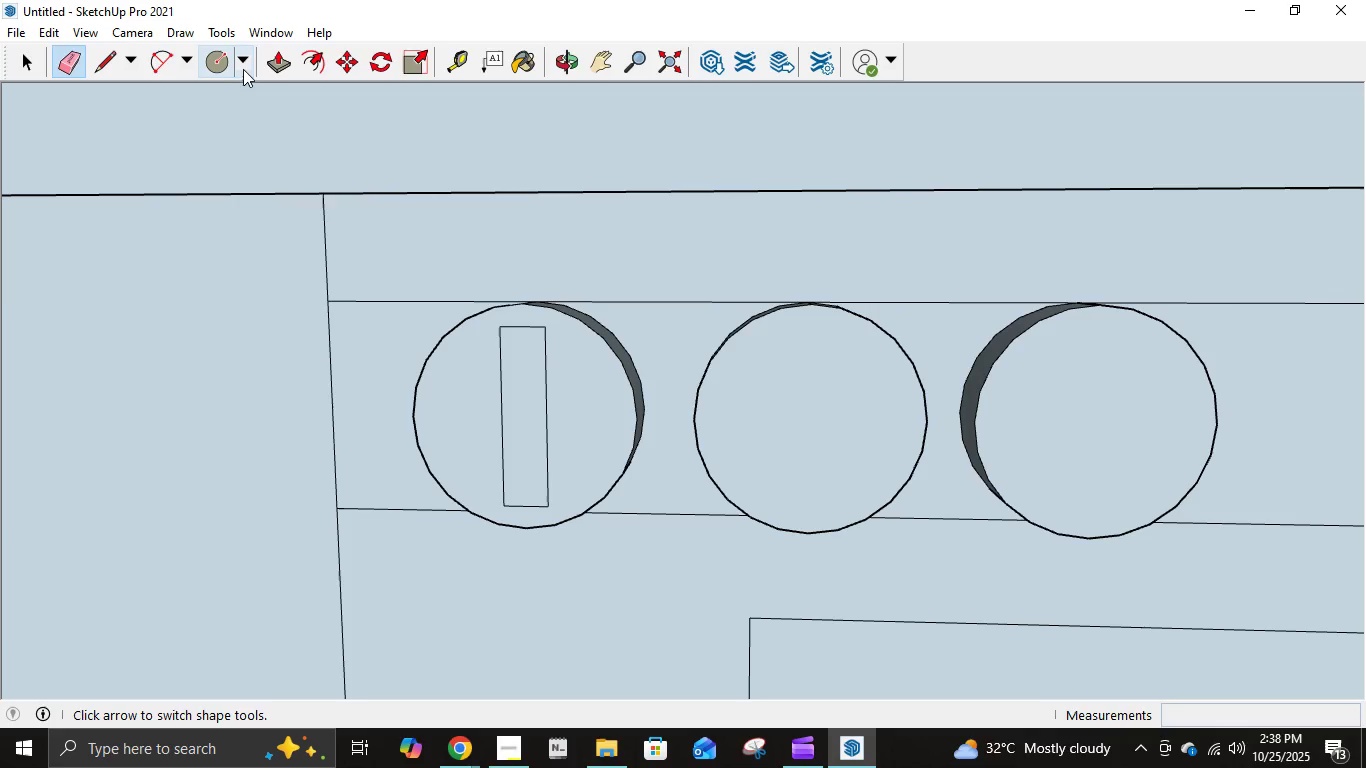 
left_click([287, 58])
 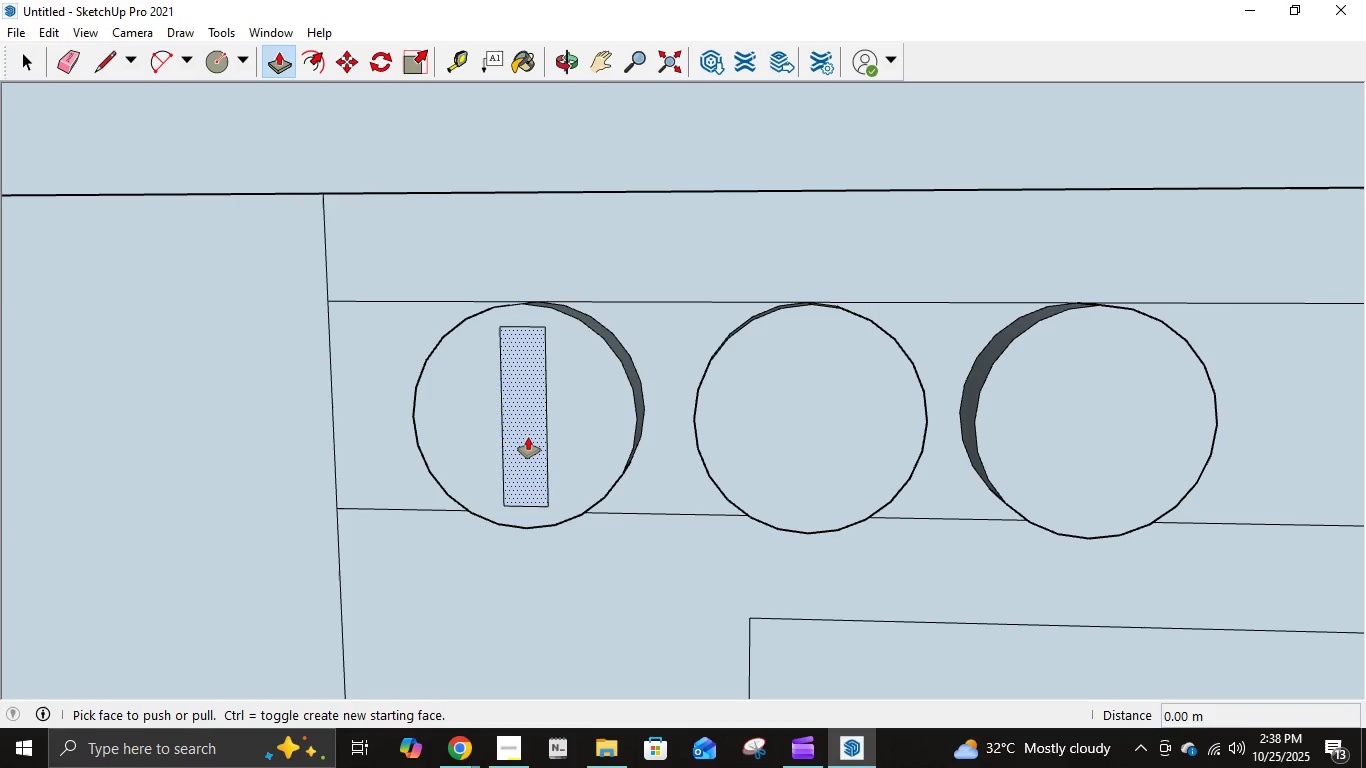 
left_click([528, 437])
 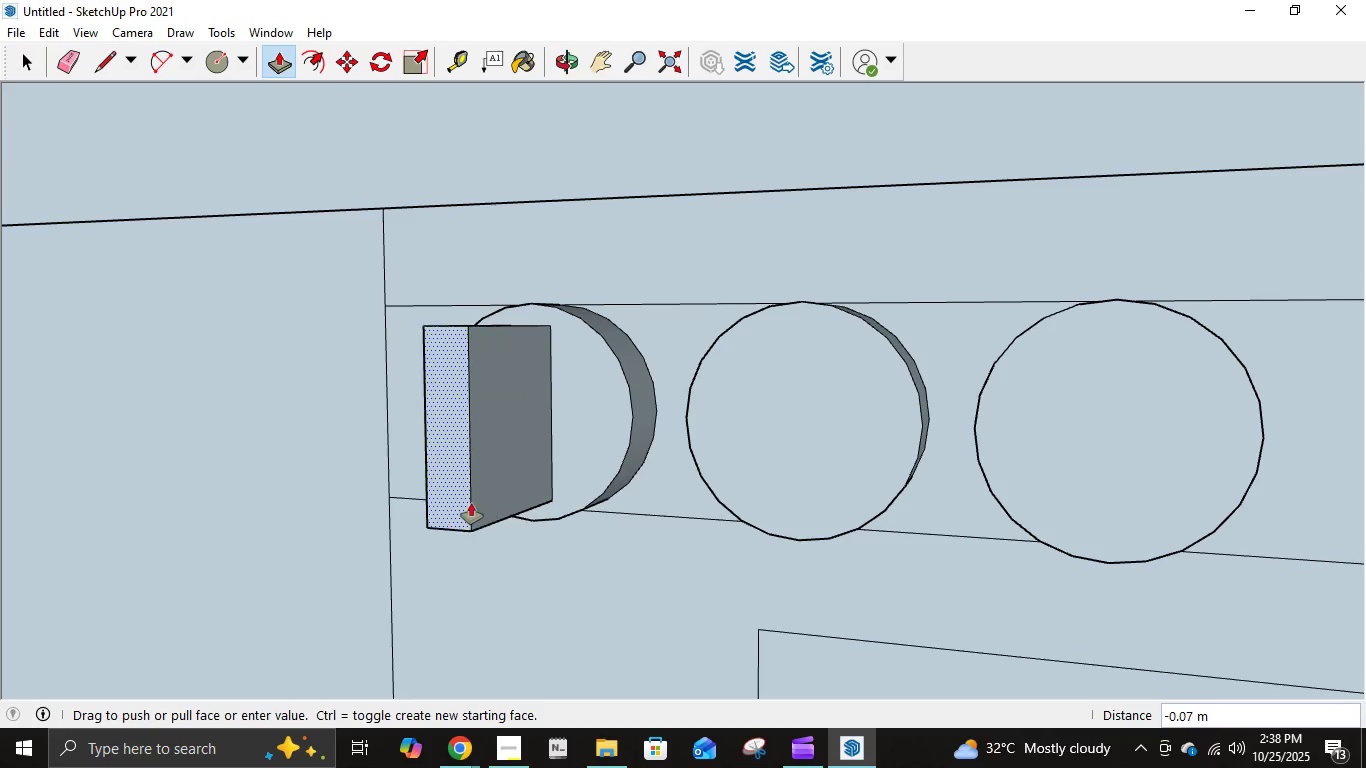 
wait(5.2)
 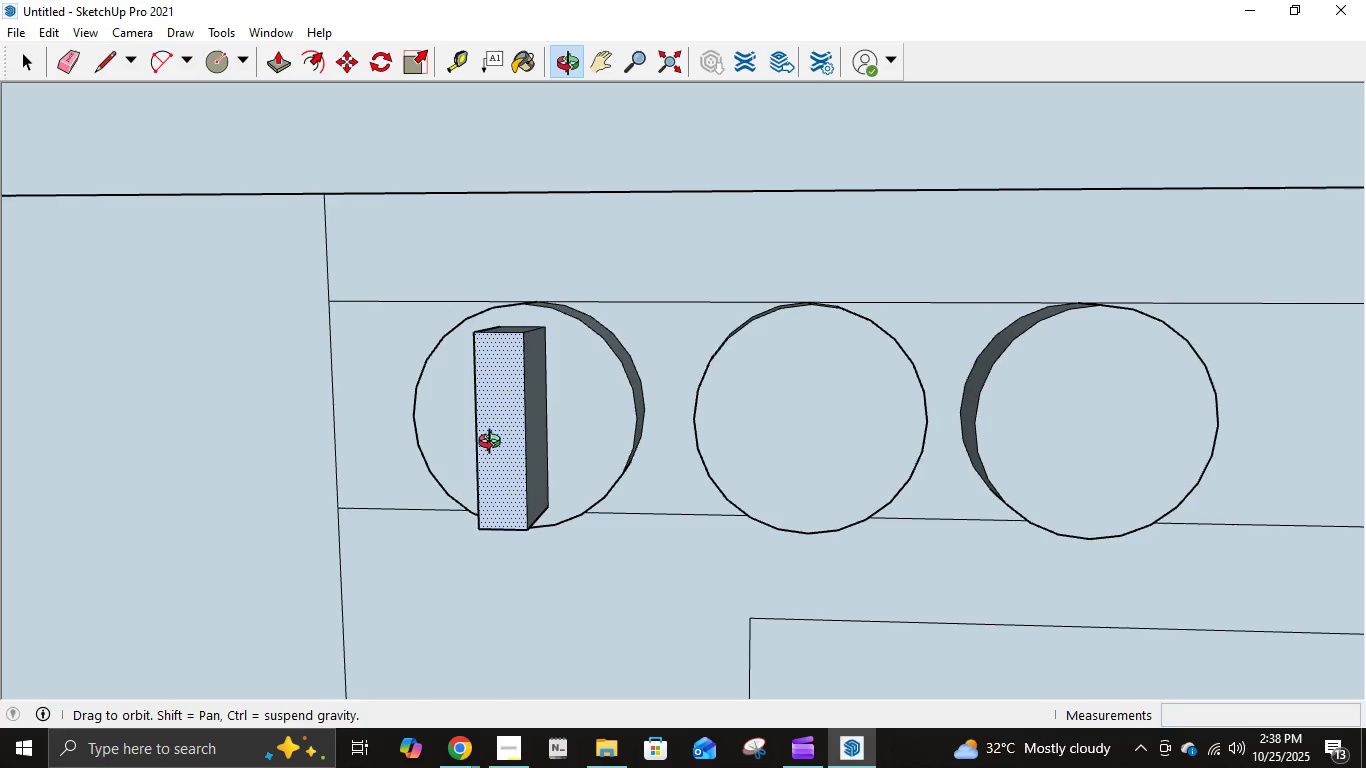 
key(Numpad0)
 